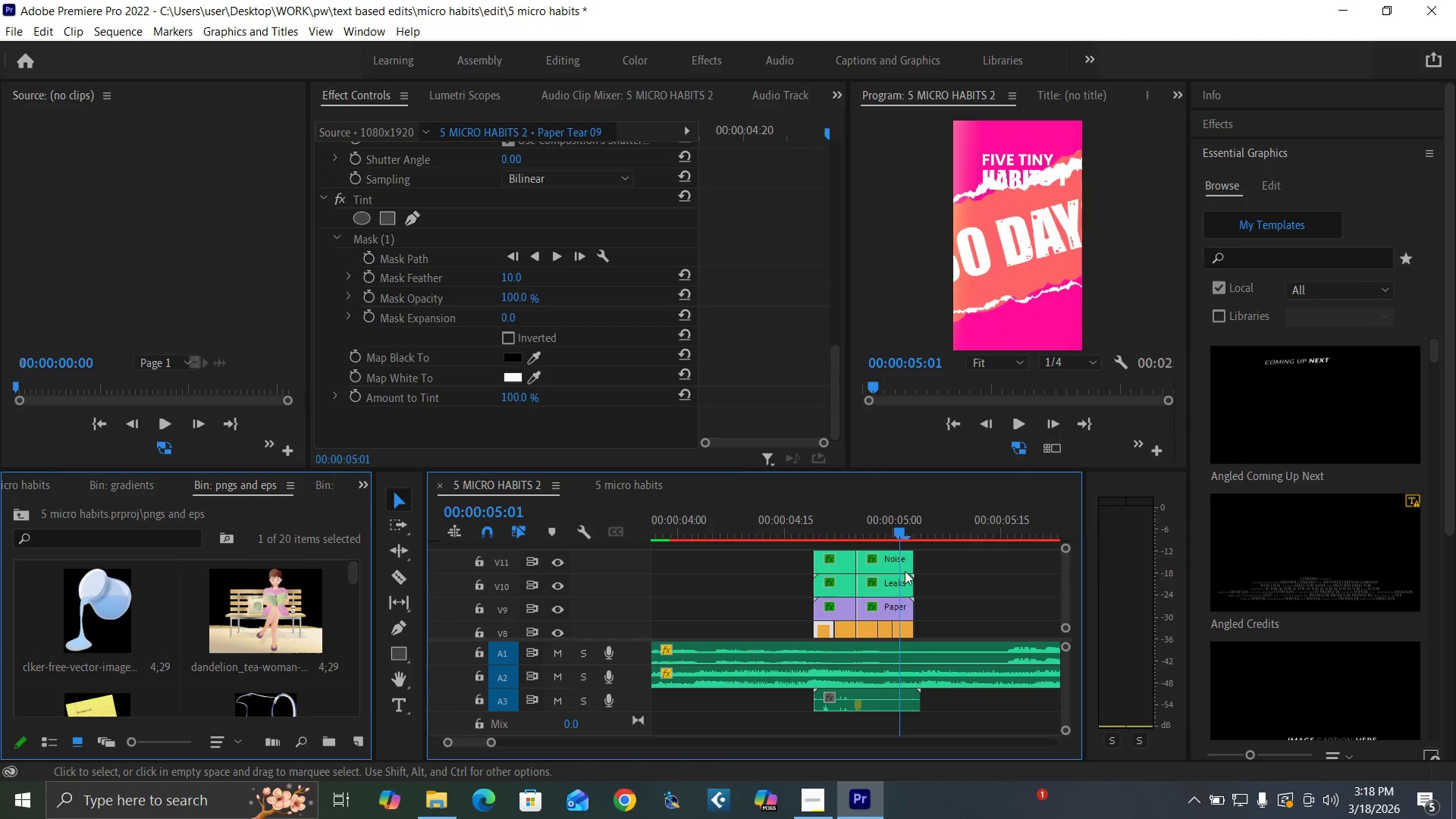 
left_click_drag(start_coordinate=[901, 532], to_coordinate=[929, 566])
 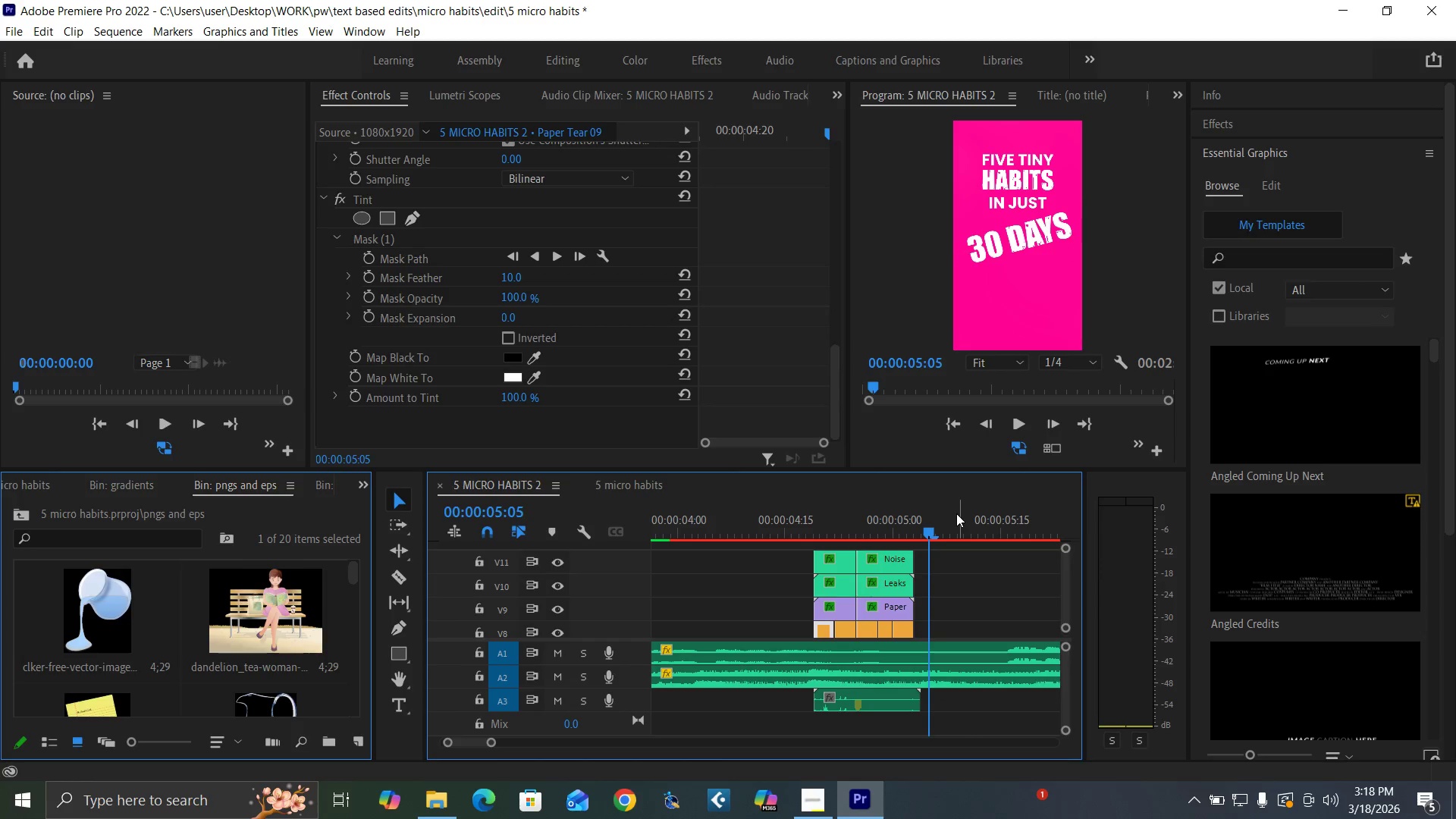 
key(Equal)
 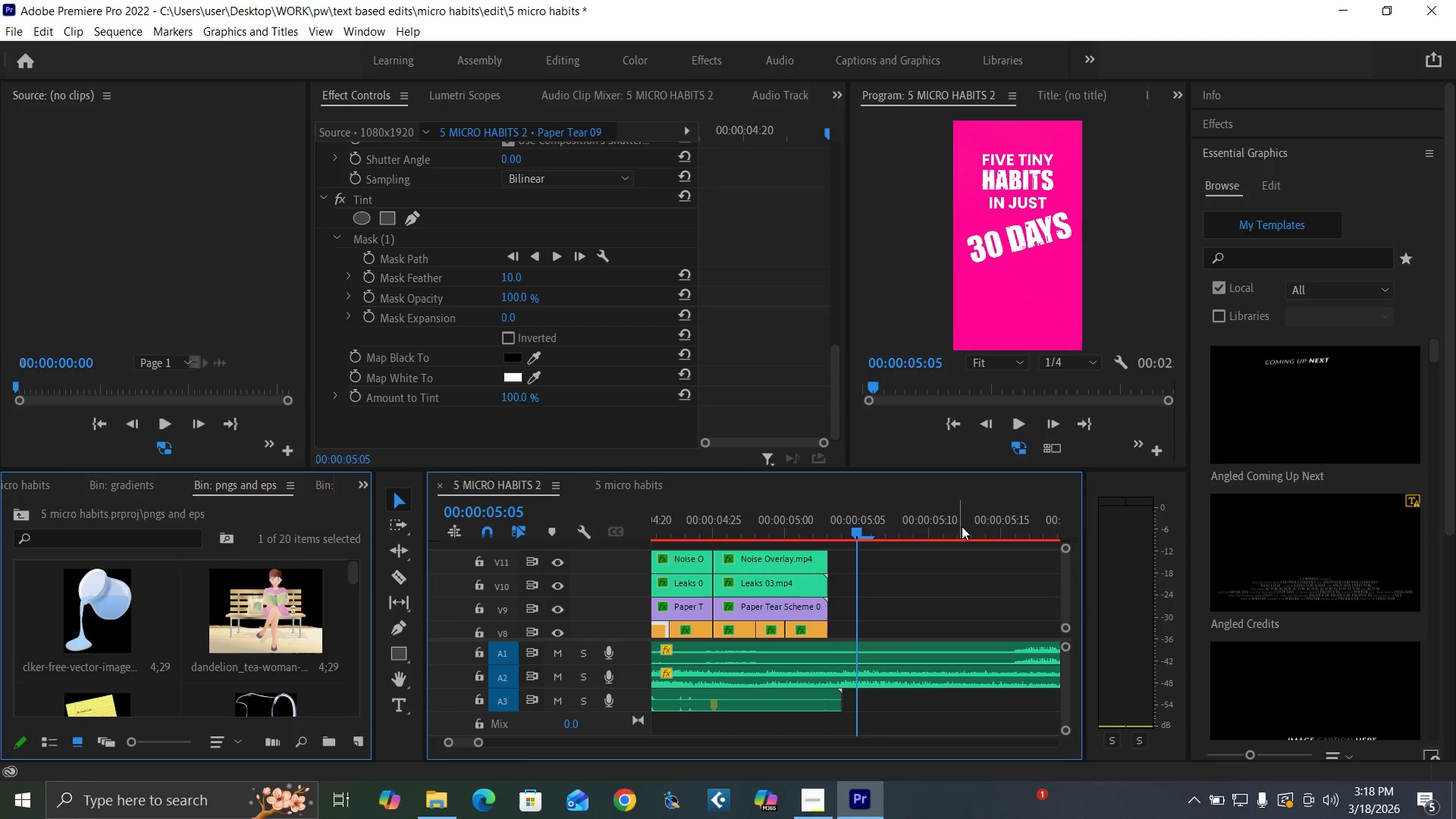 
key(Backquote)
 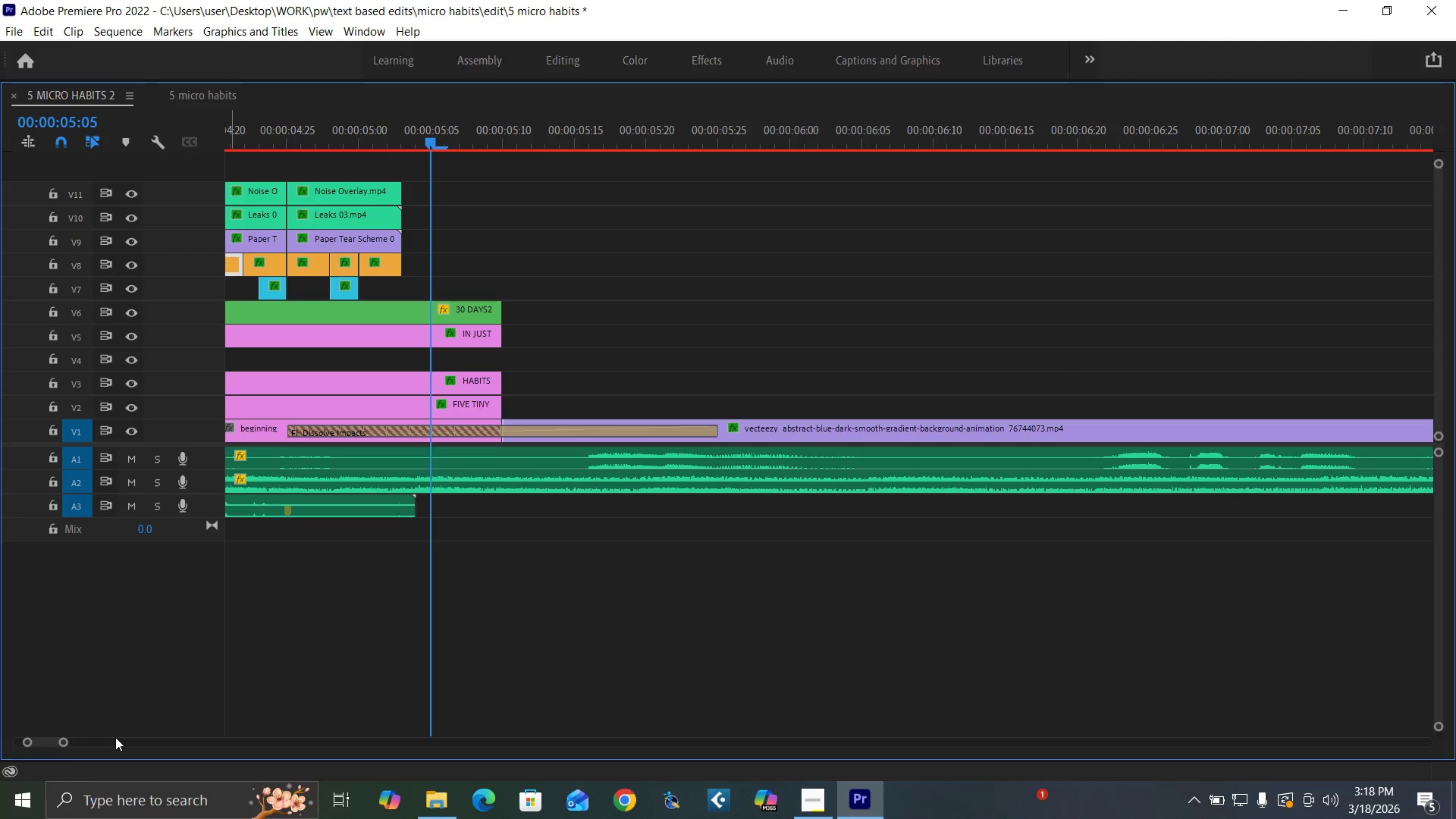 
left_click_drag(start_coordinate=[56, 742], to_coordinate=[61, 742])
 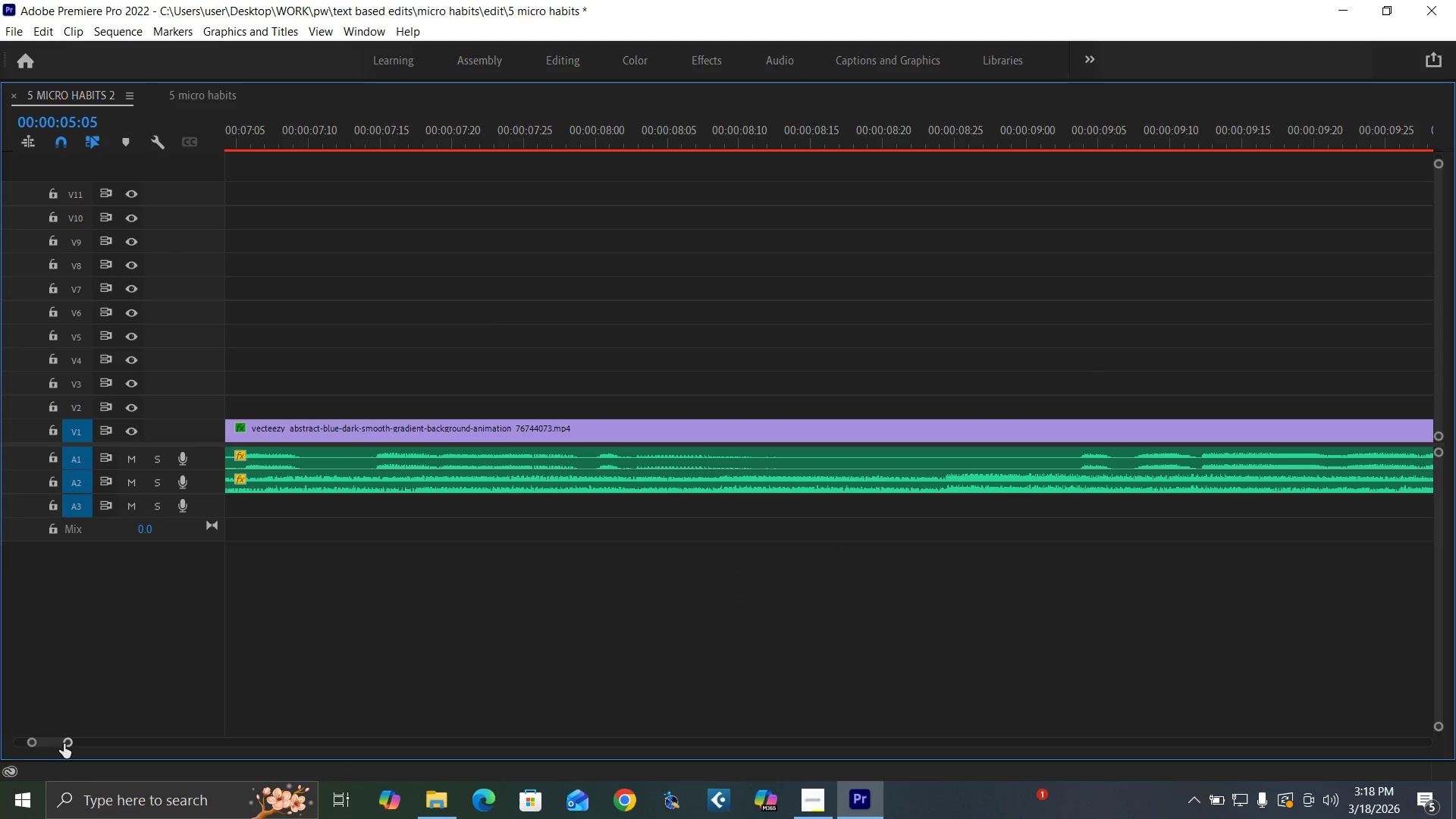 
left_click_drag(start_coordinate=[64, 744], to_coordinate=[110, 755])
 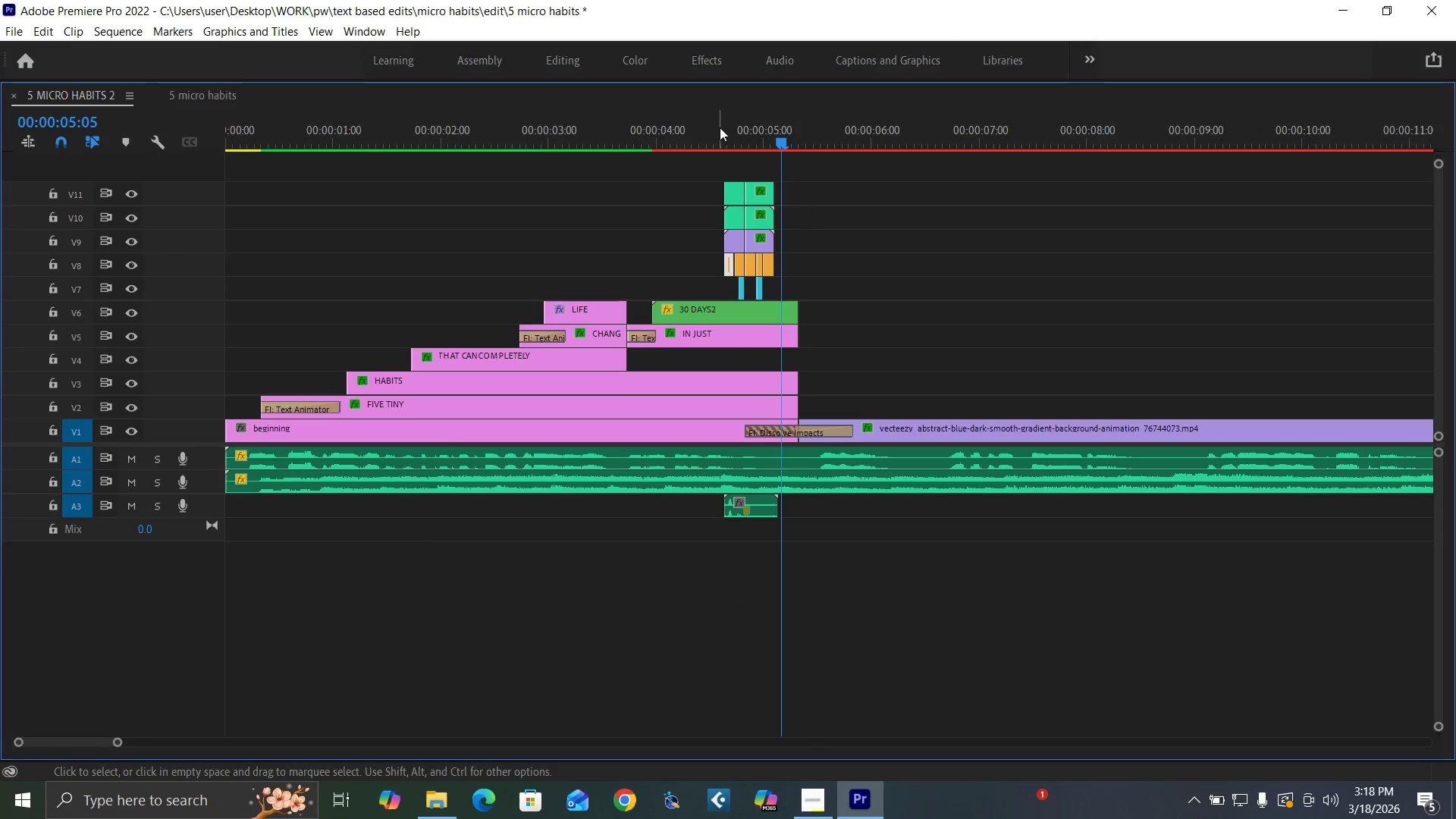 
left_click([754, 142])
 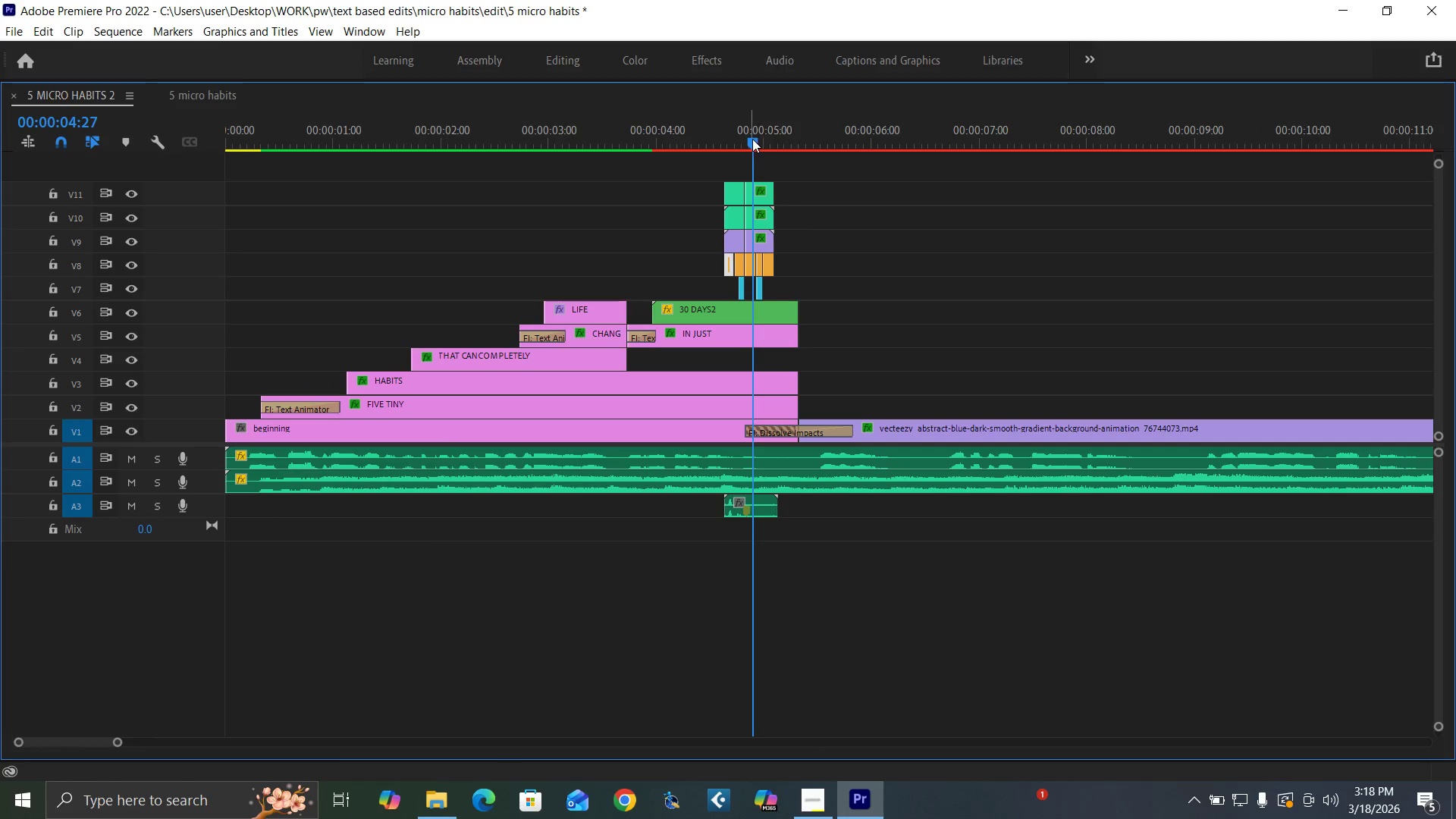 
key(Equal)
 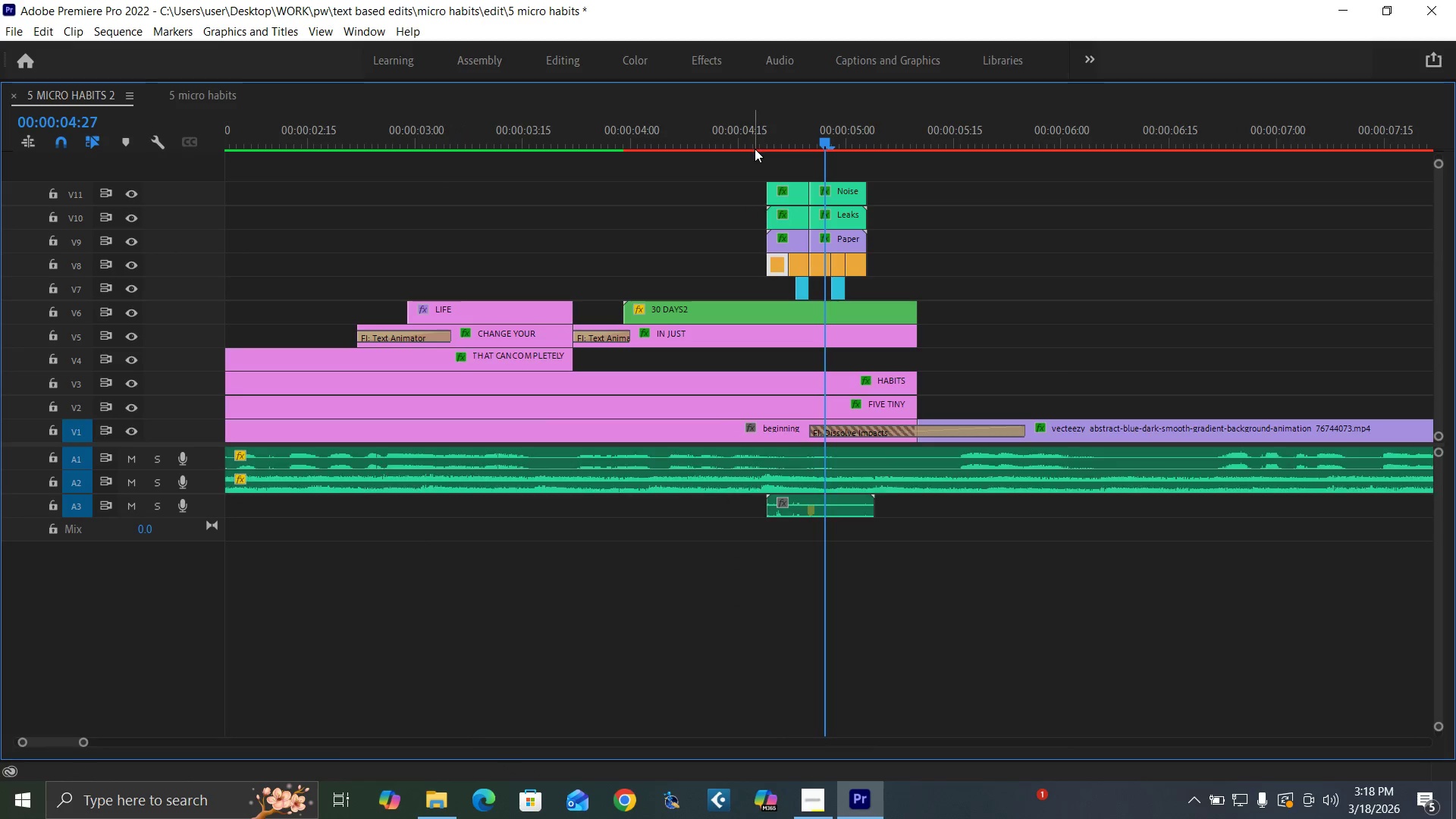 
key(Equal)
 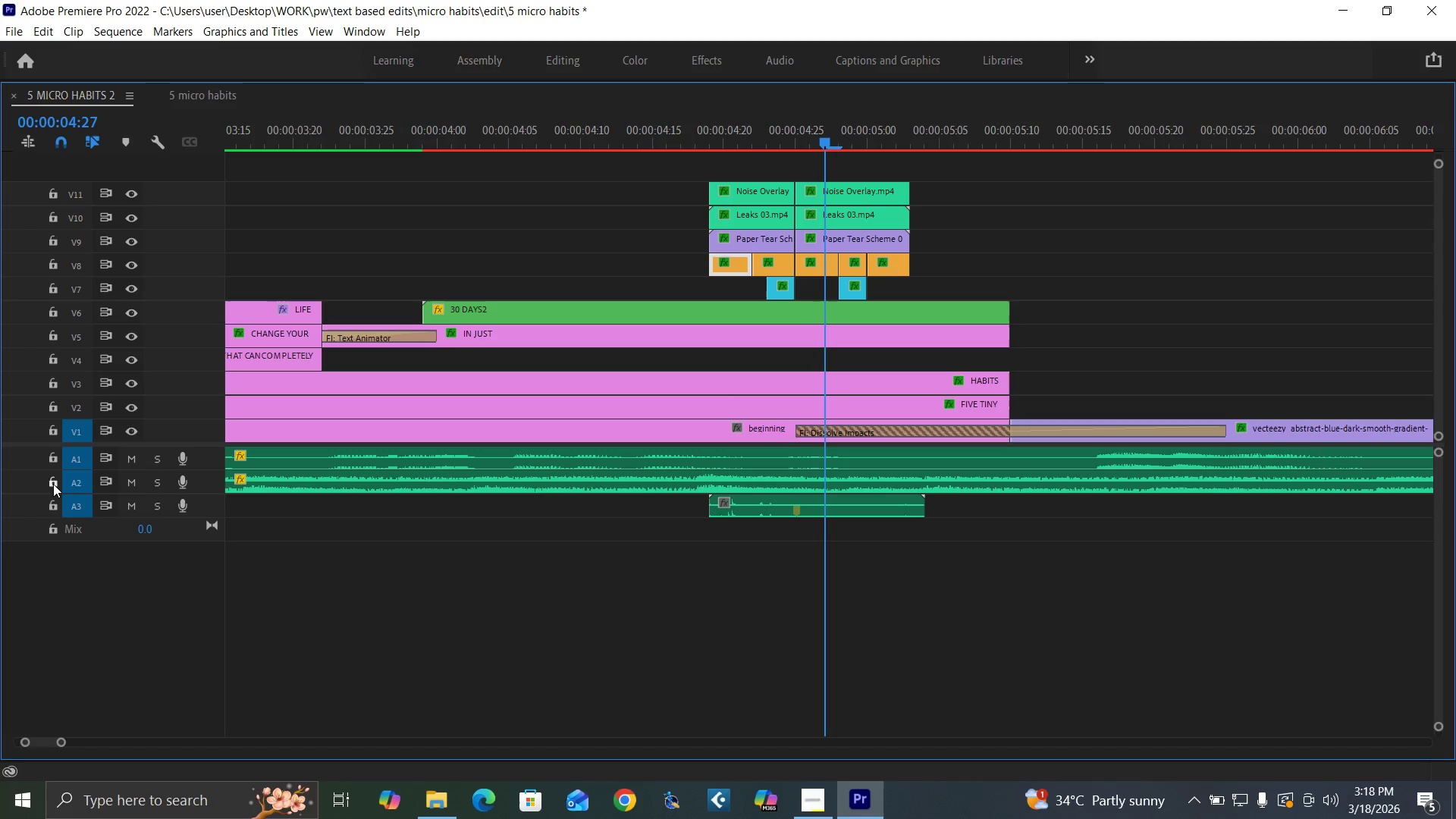 
left_click([51, 425])
 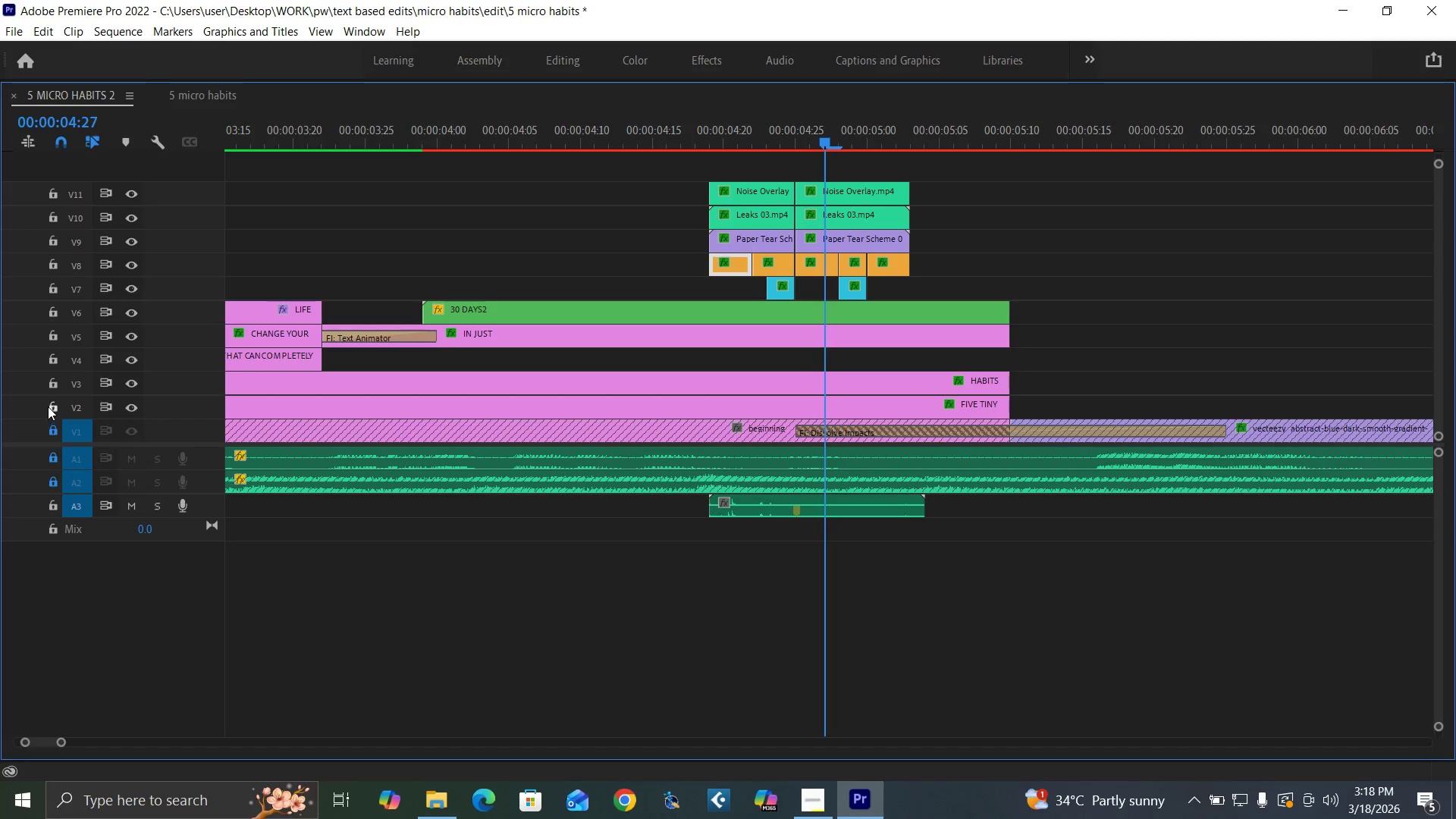 
double_click([48, 405])
 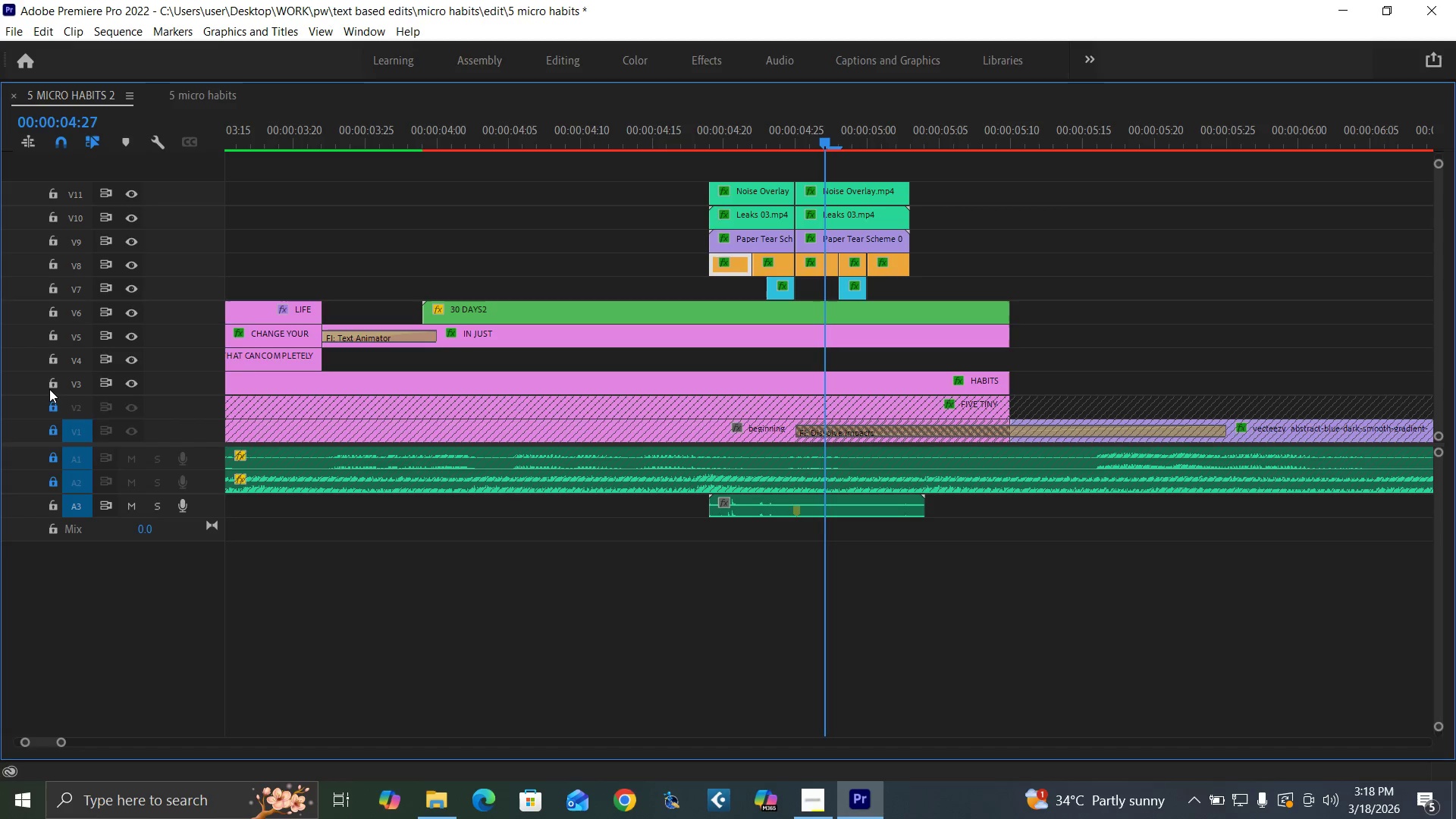 
left_click([50, 384])
 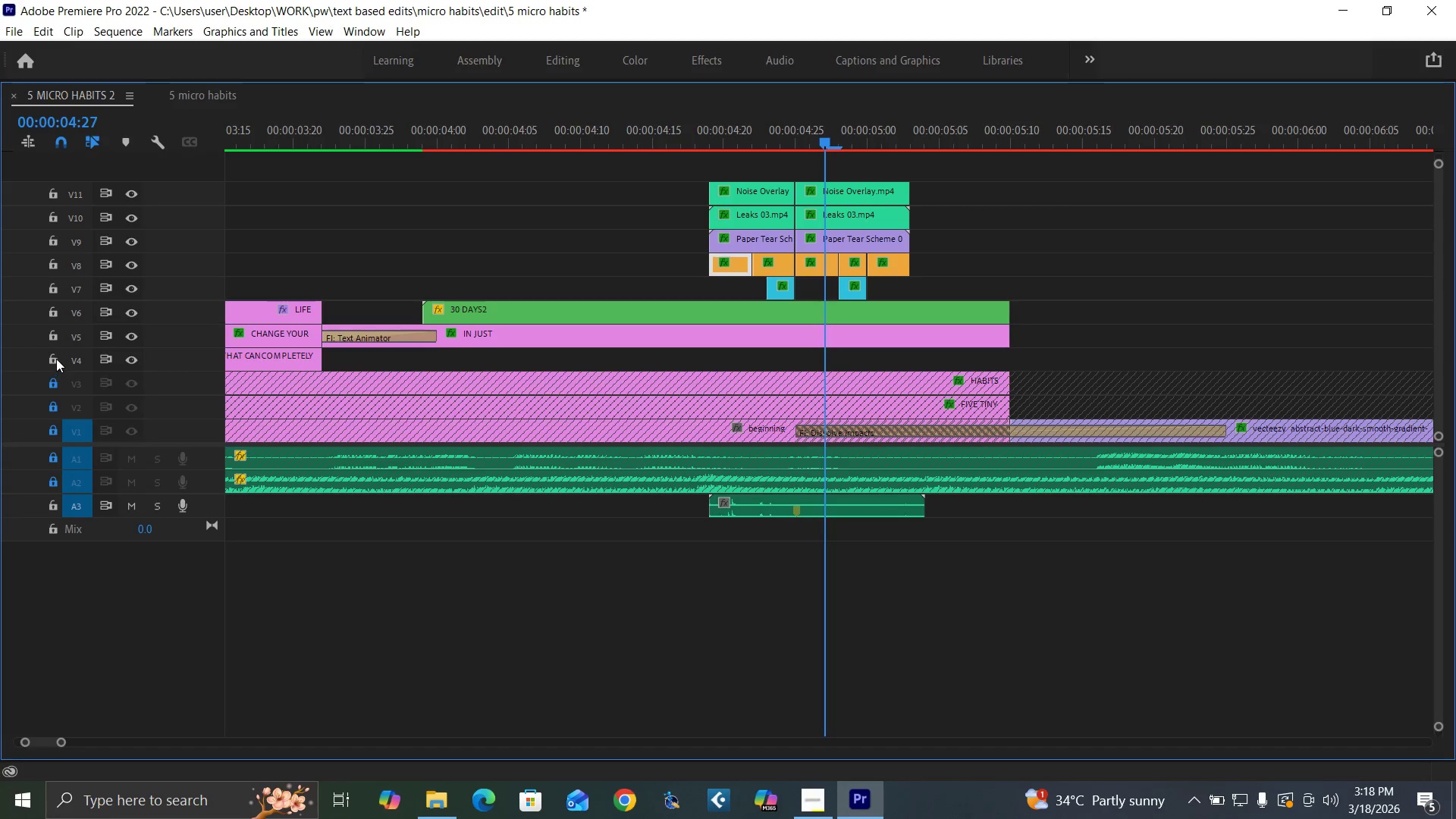 
left_click([58, 356])
 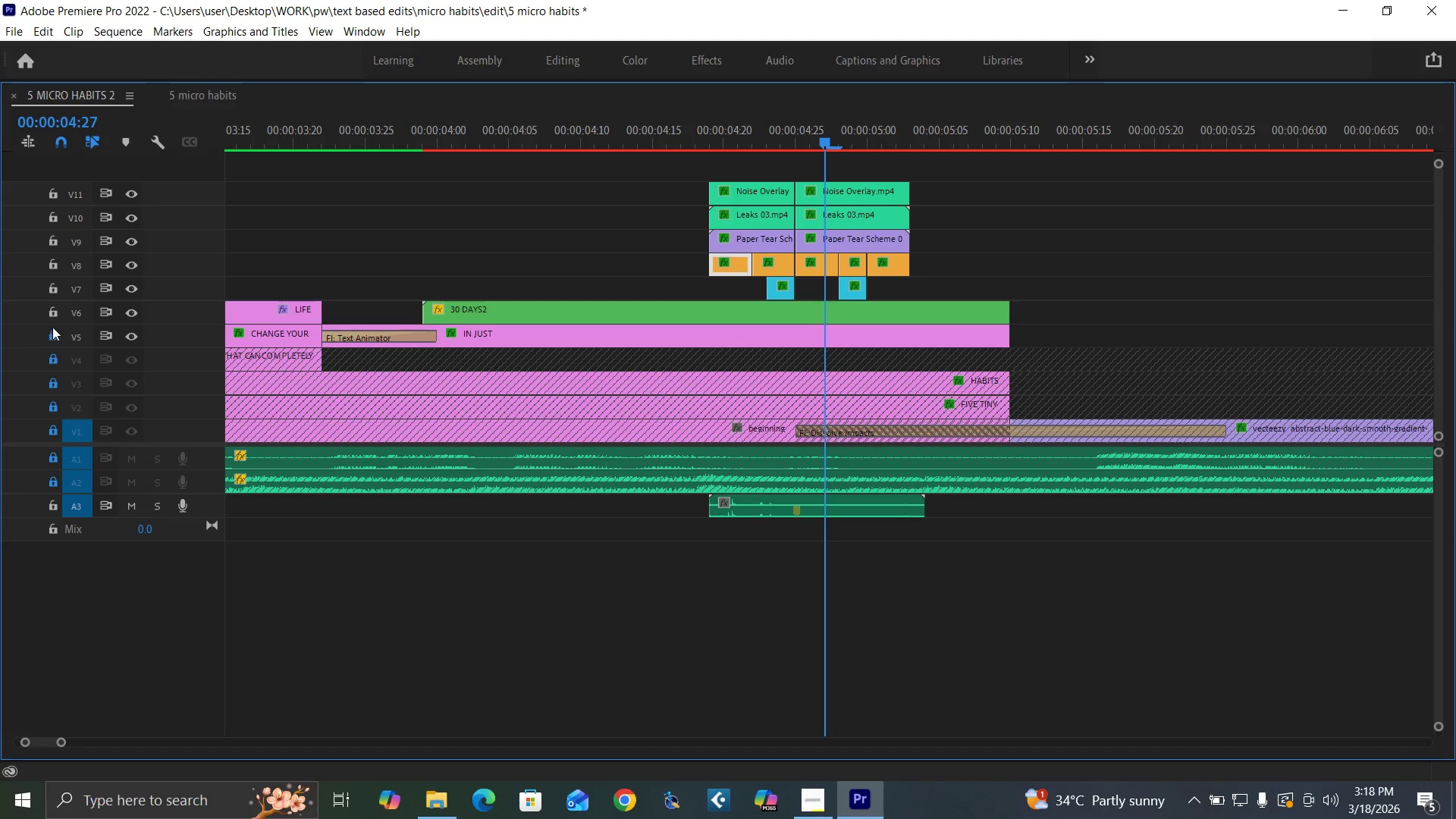 
double_click([52, 311])
 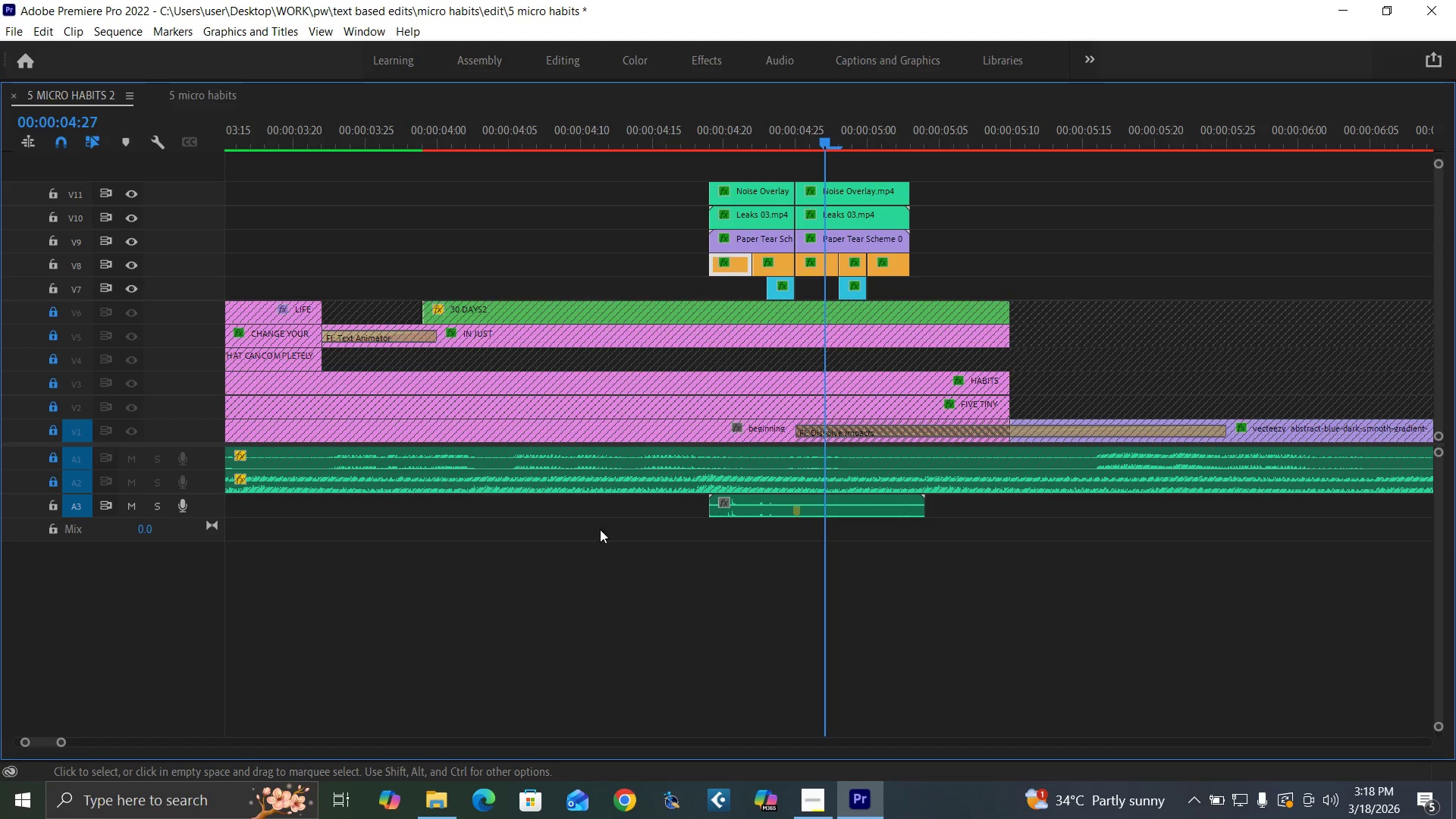 
left_click_drag(start_coordinate=[896, 567], to_coordinate=[734, 183])
 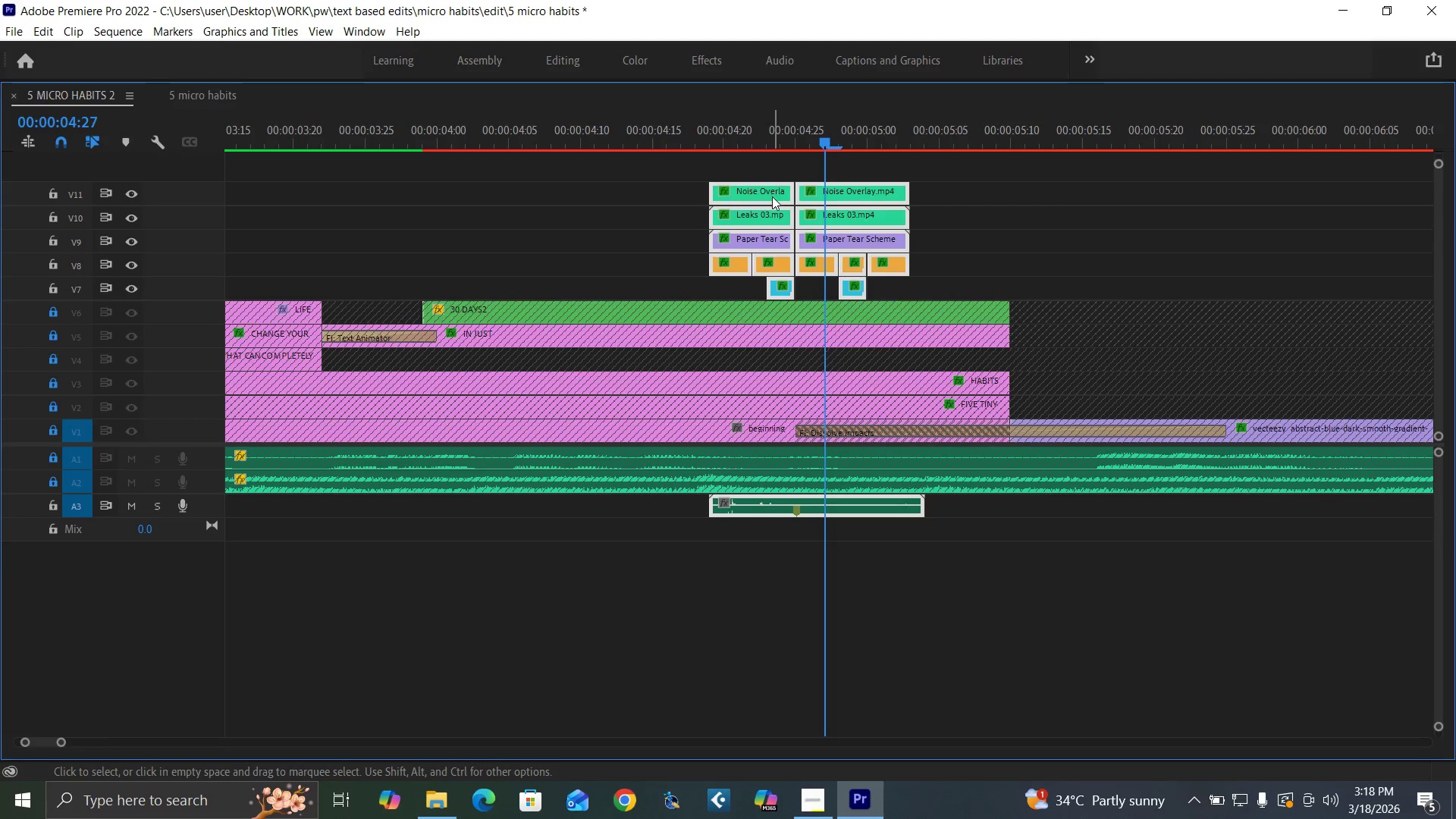 
right_click([772, 196])
 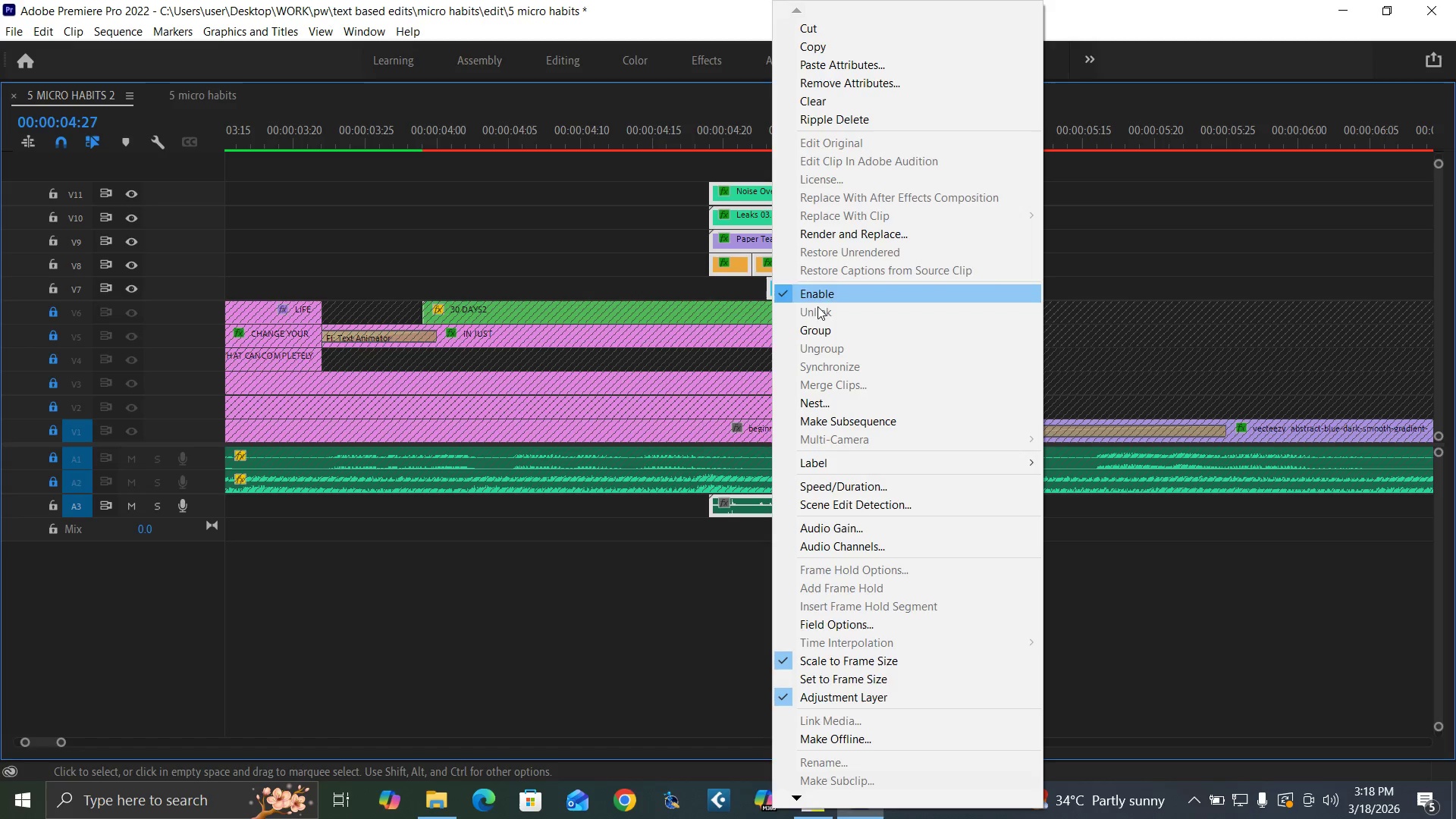 
left_click([822, 330])
 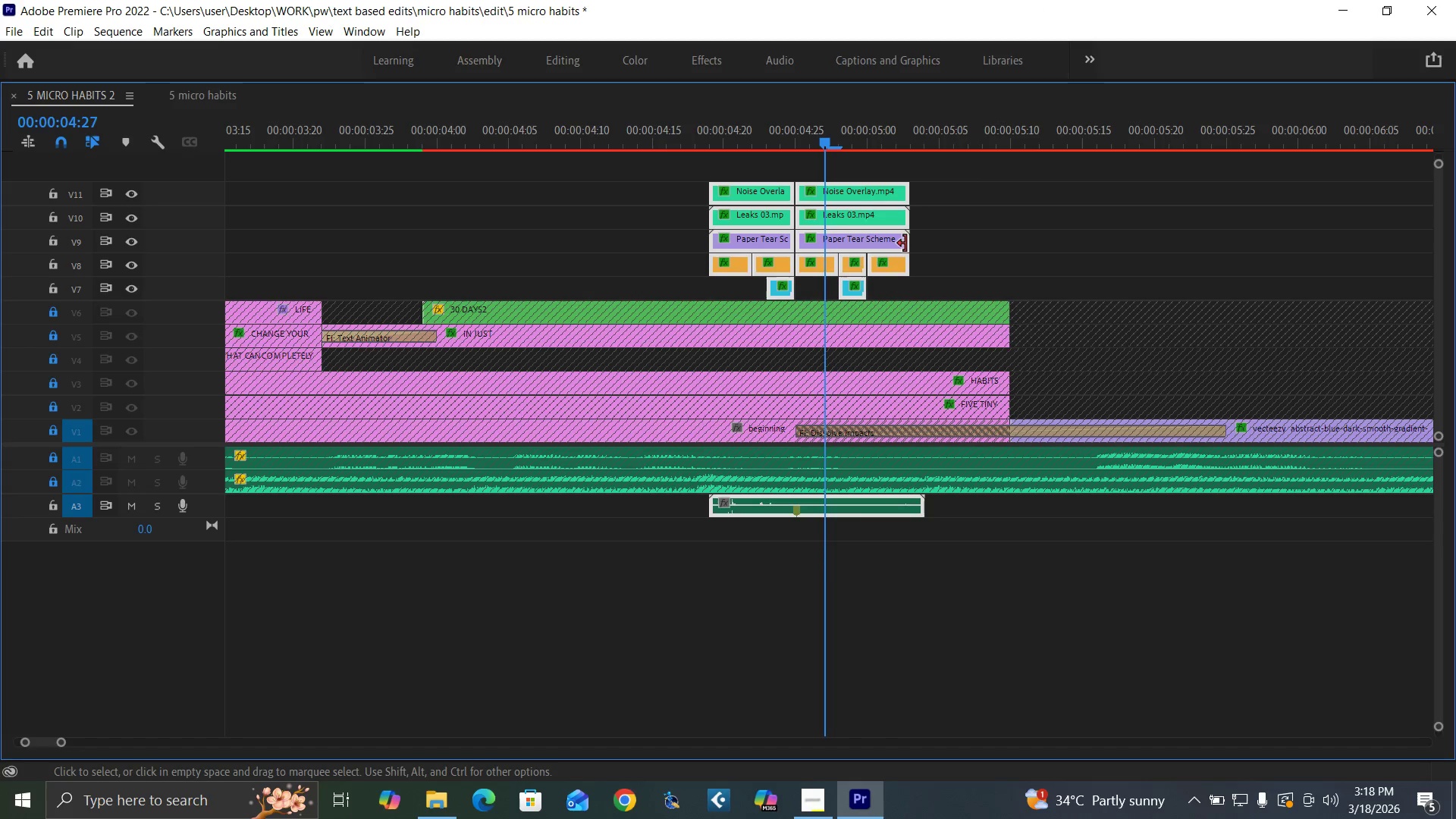 
left_click([1053, 234])
 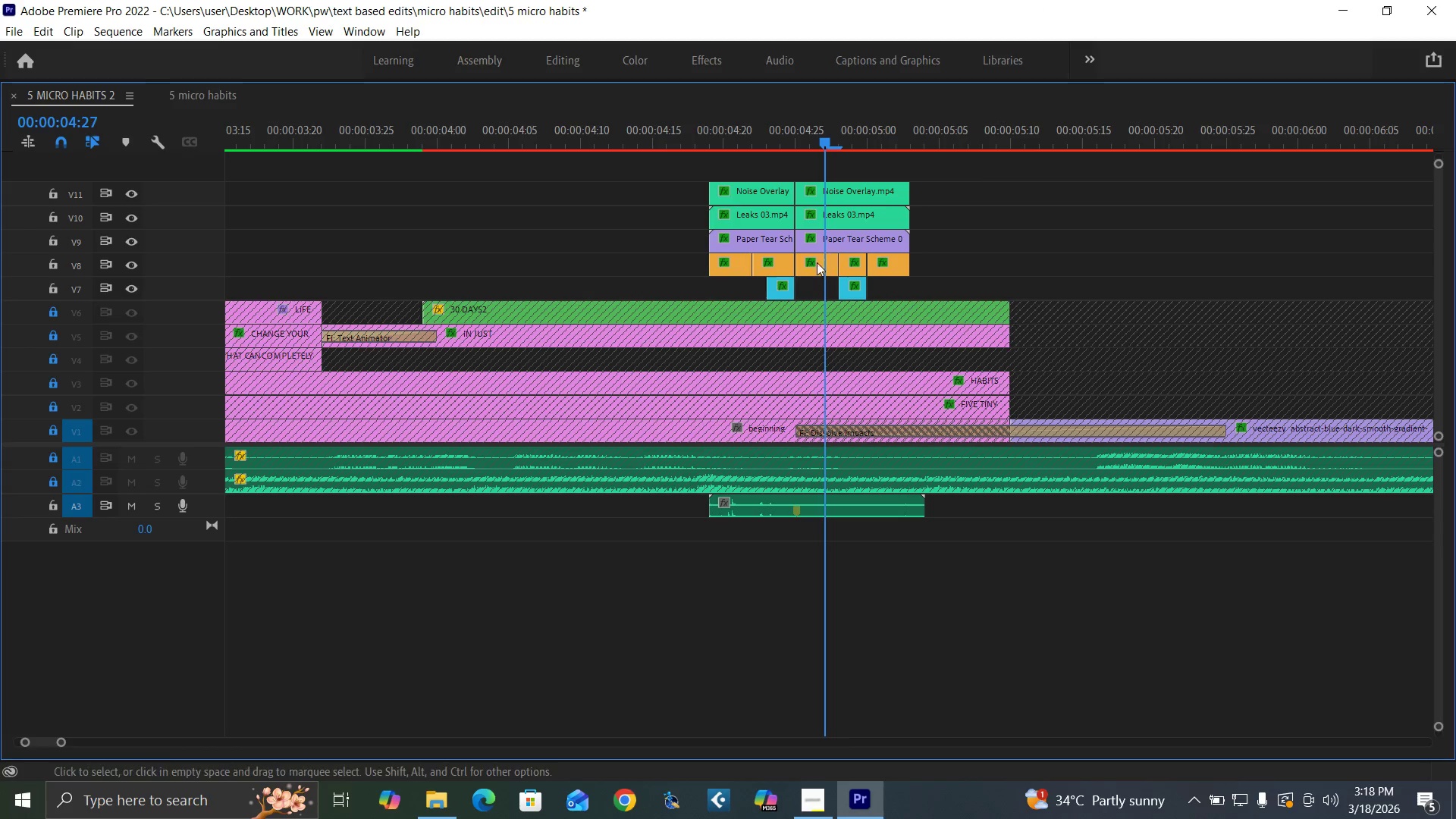 
left_click_drag(start_coordinate=[814, 262], to_coordinate=[1025, 284])
 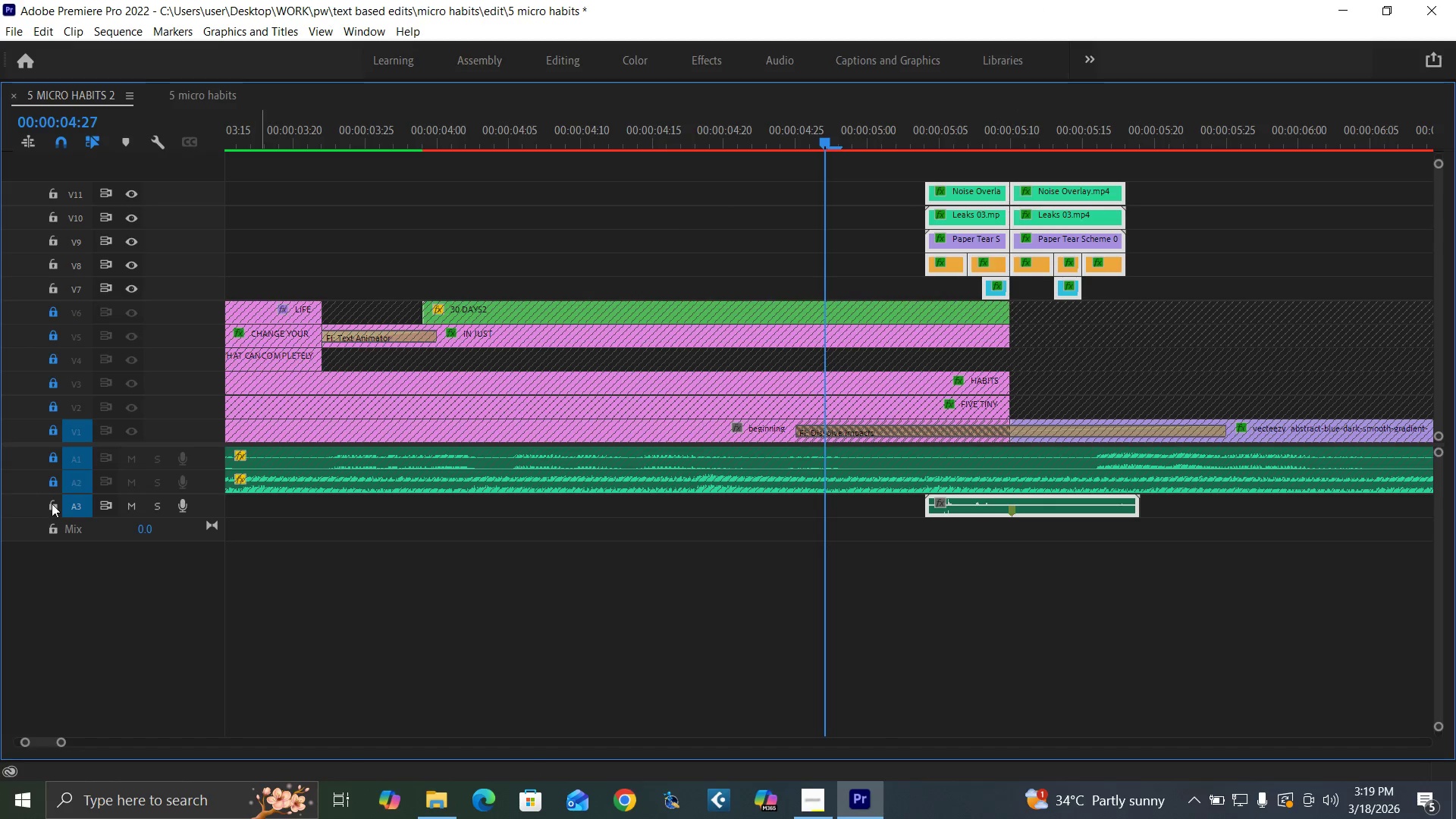 
left_click([51, 457])
 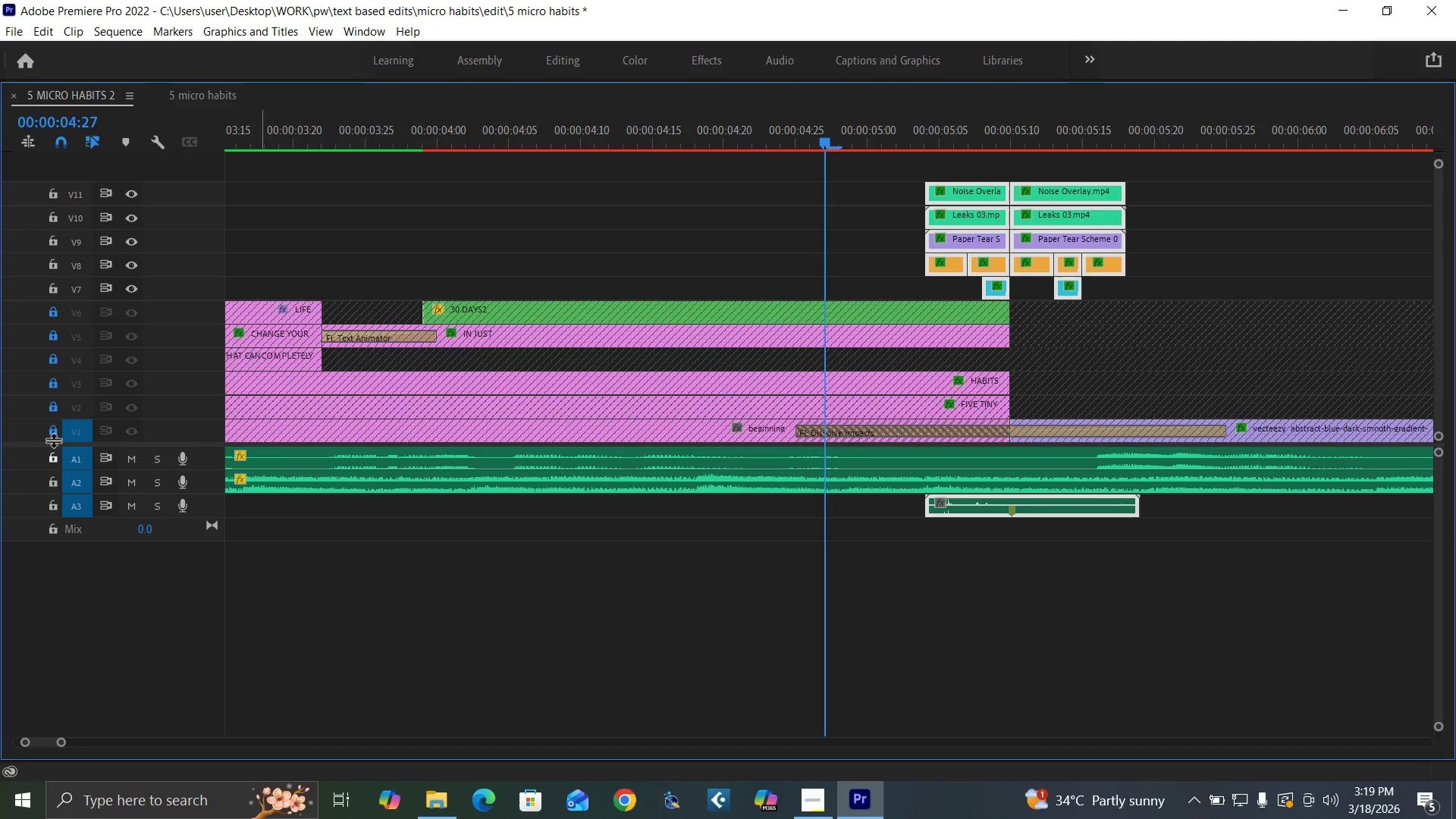 
left_click([55, 437])
 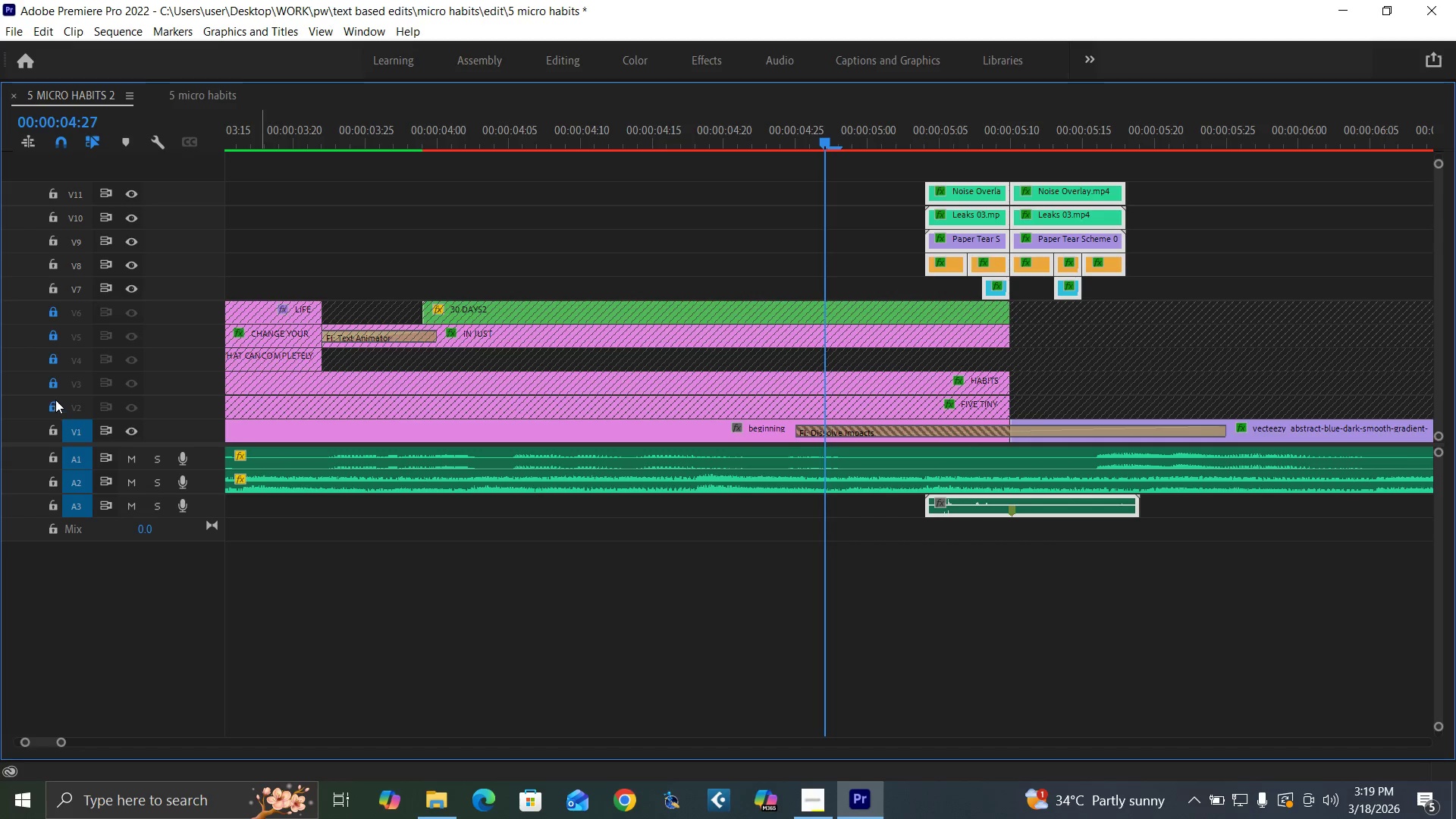 
double_click([50, 381])
 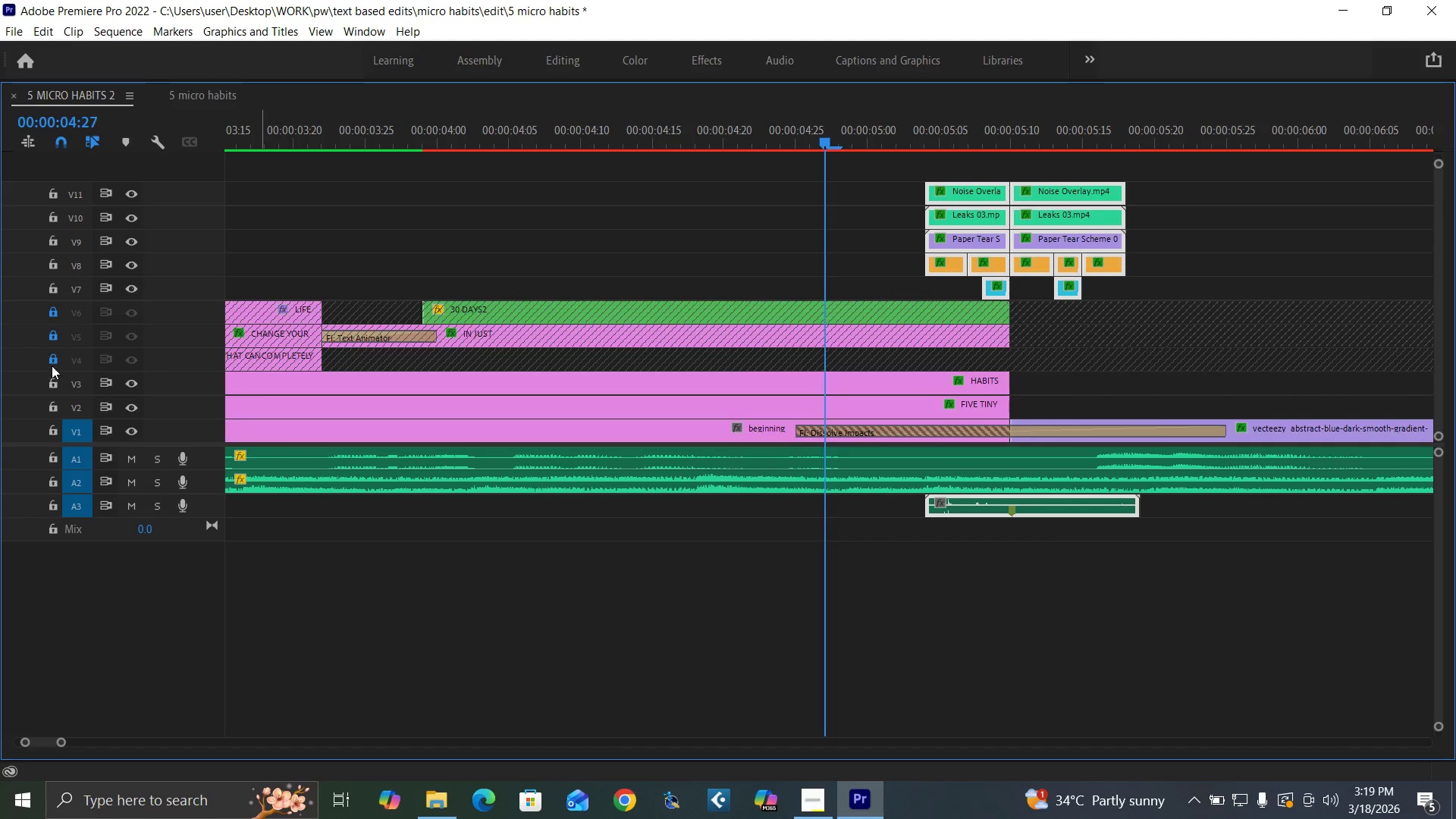 
left_click([54, 359])
 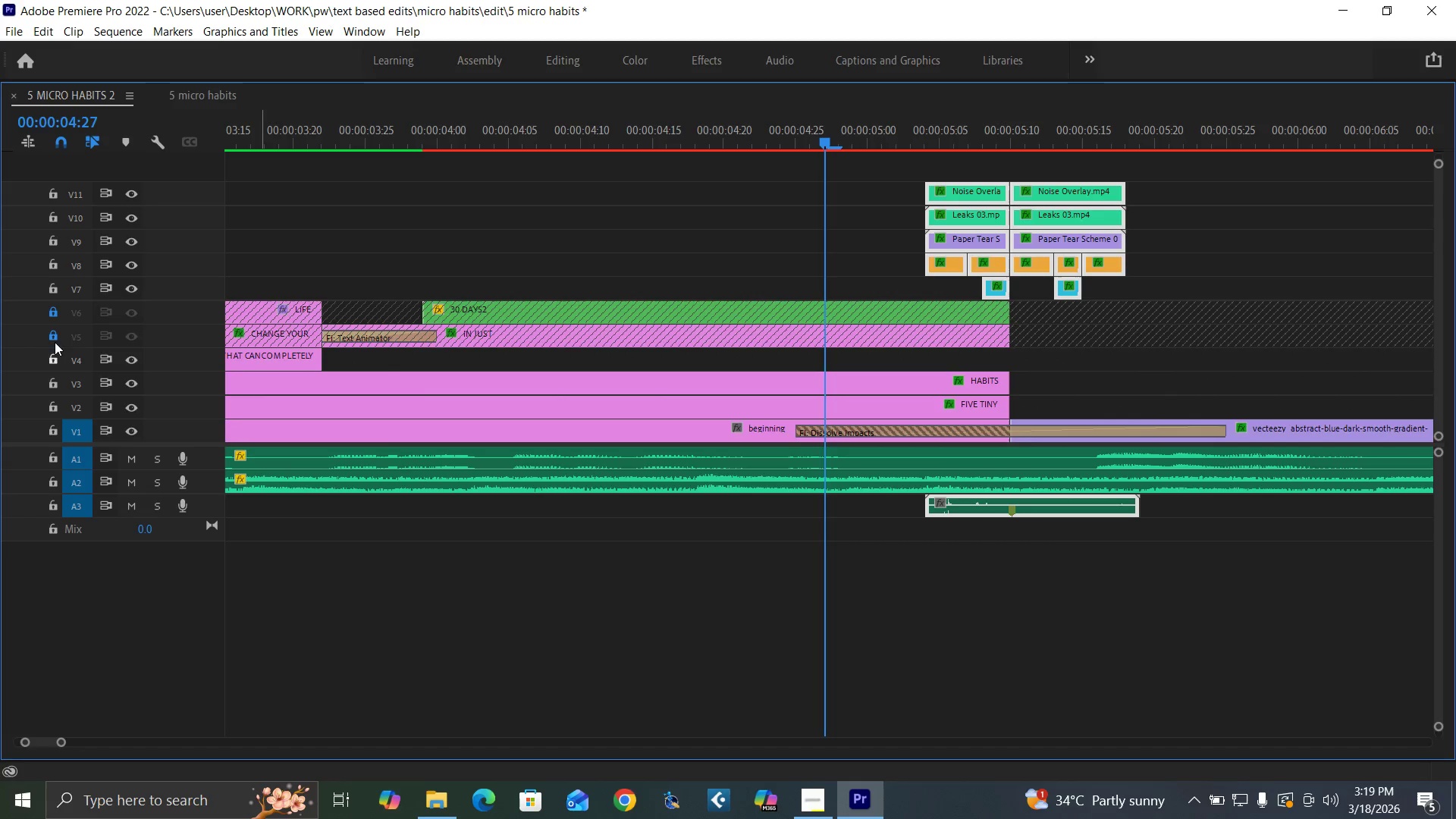 
double_click([55, 337])
 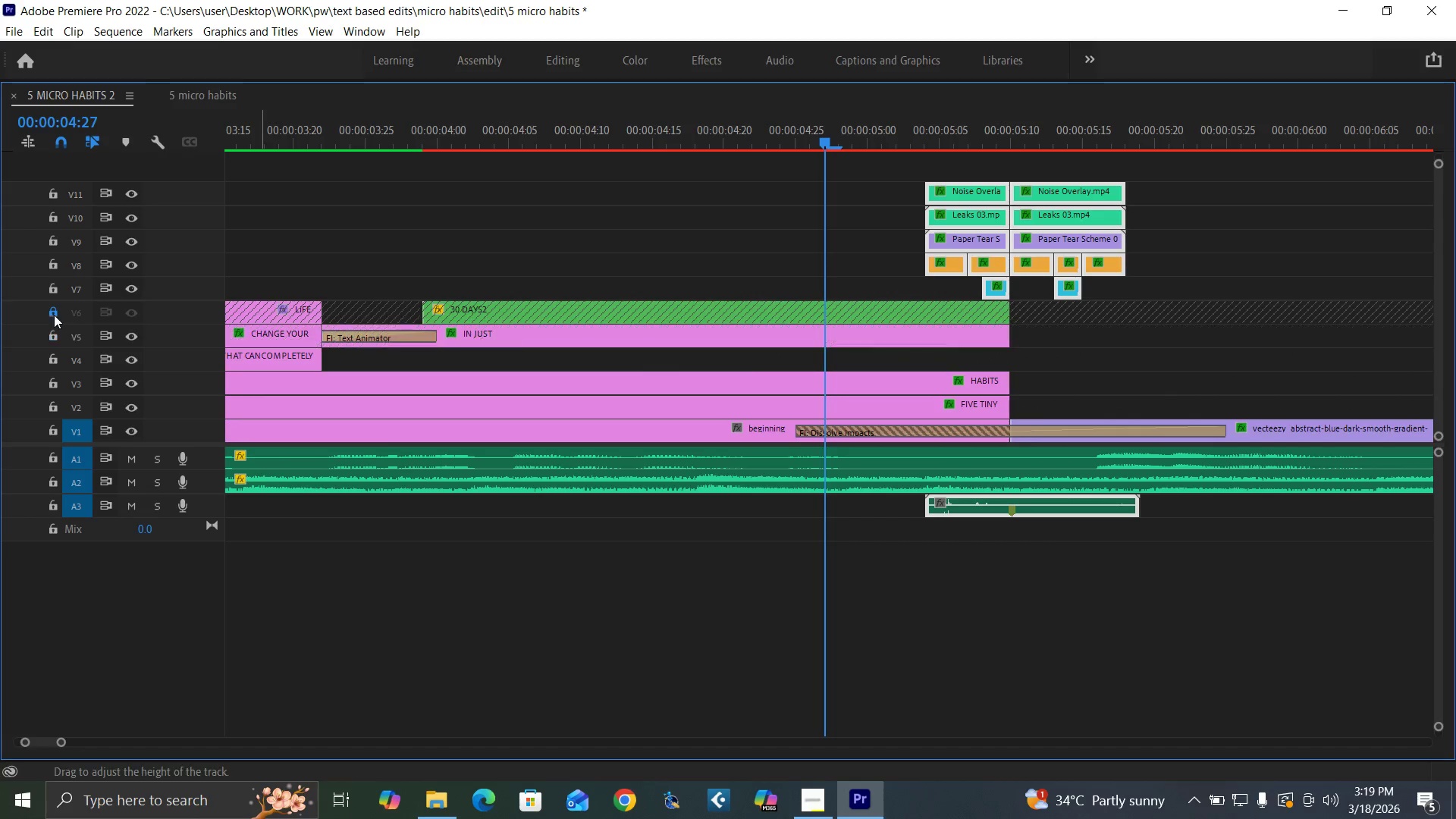 
triple_click([54, 311])
 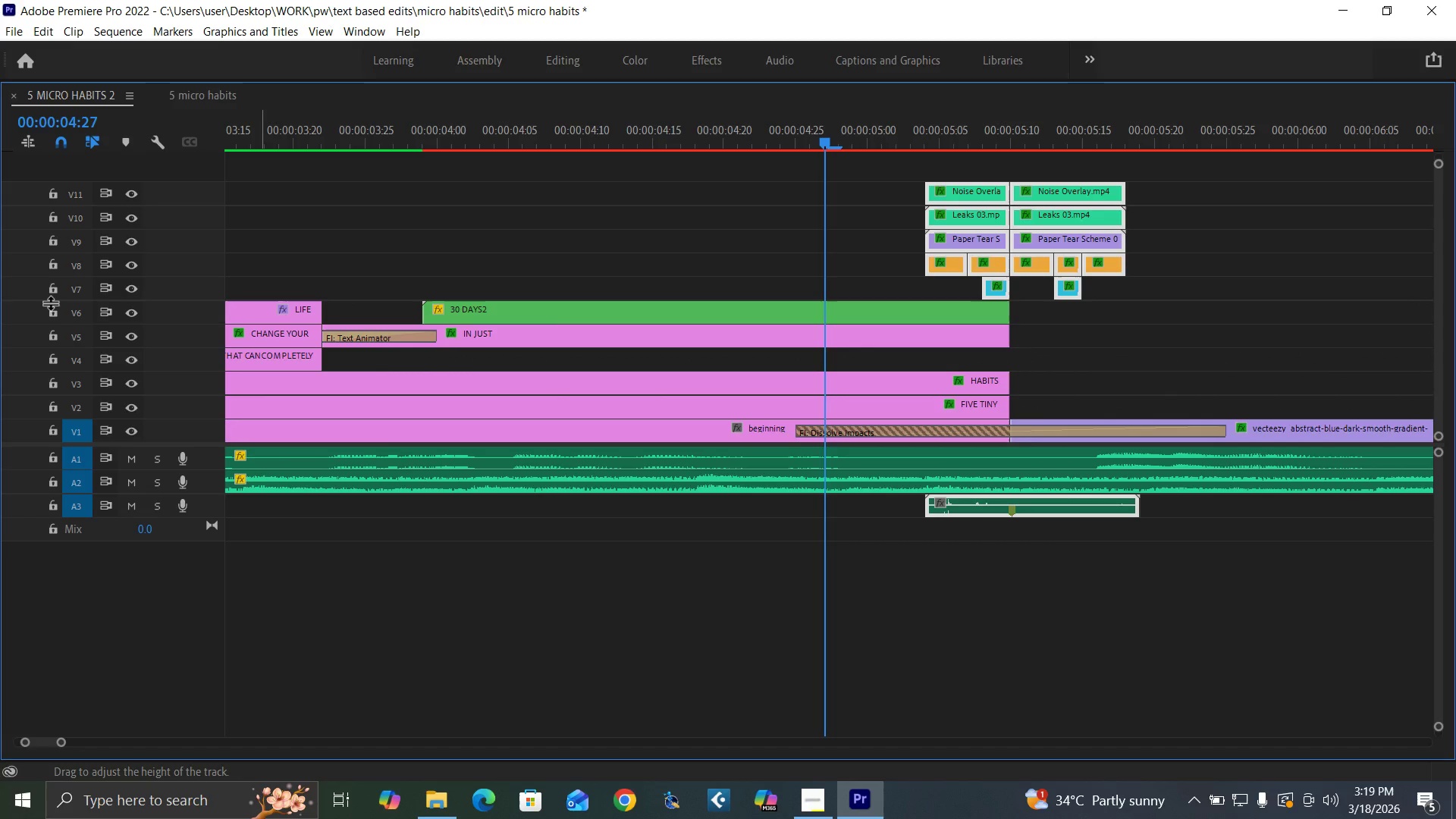 
key(Backquote)
 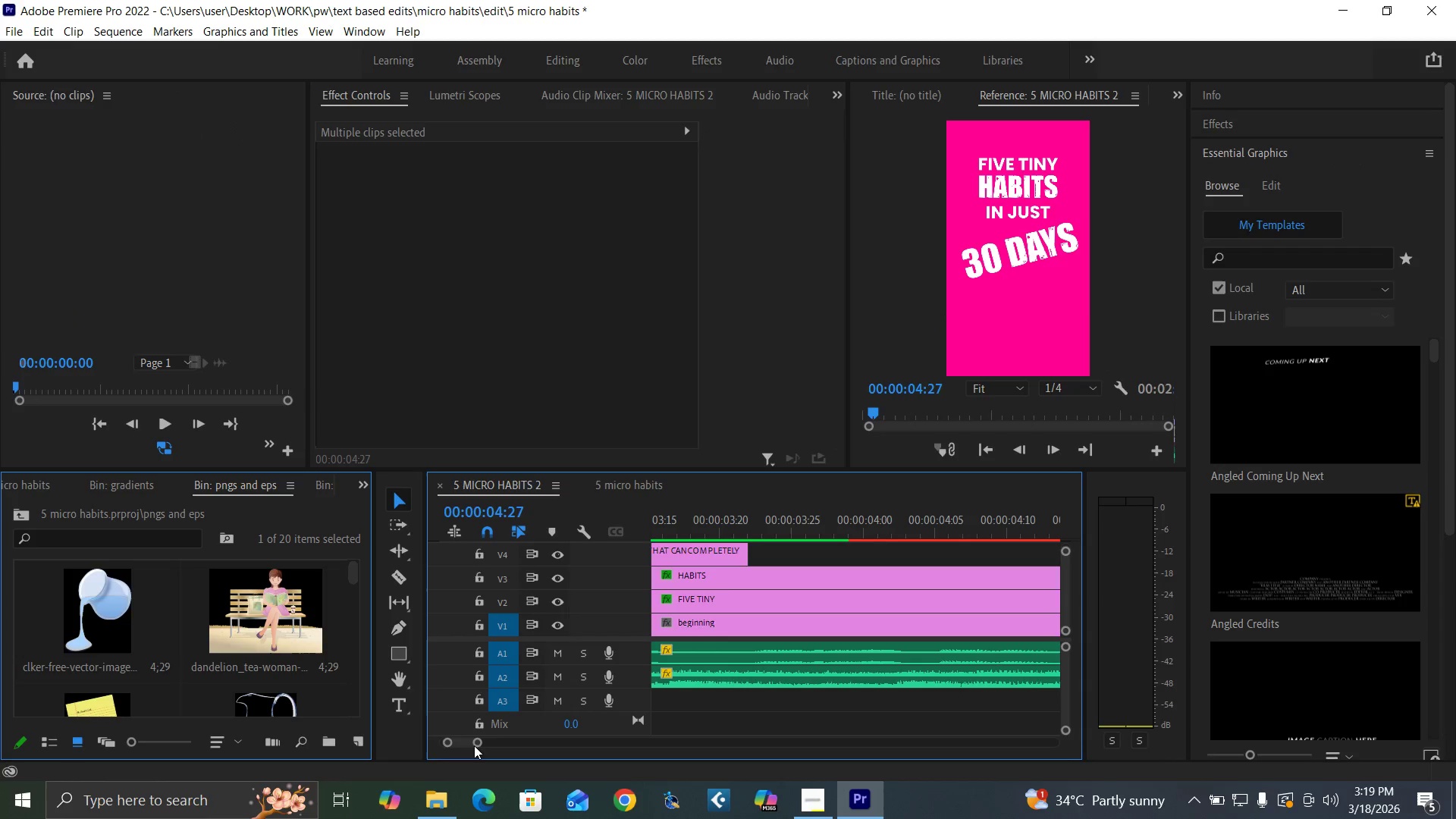 
left_click_drag(start_coordinate=[482, 741], to_coordinate=[623, 759])
 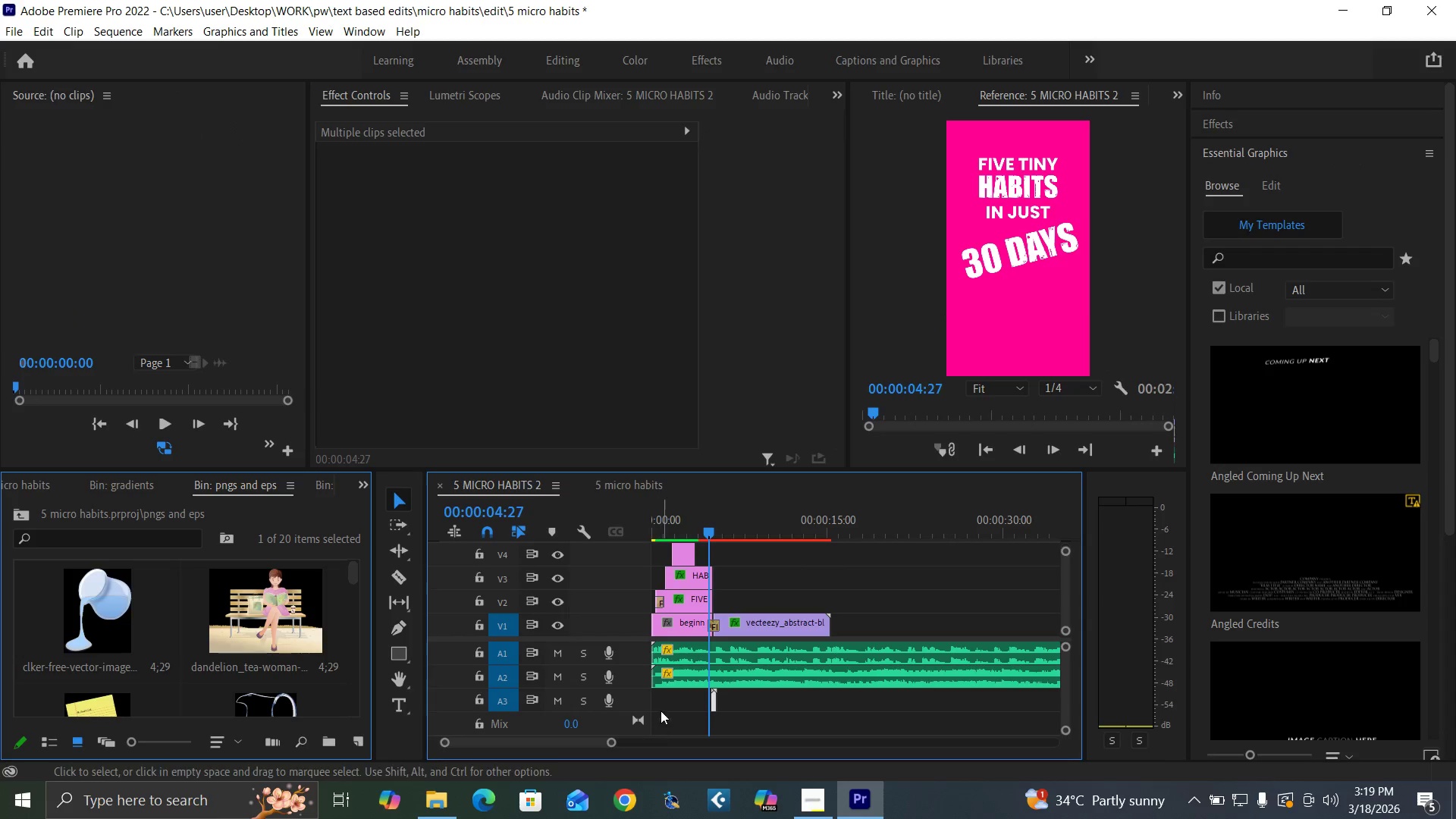 
key(Control+S)
 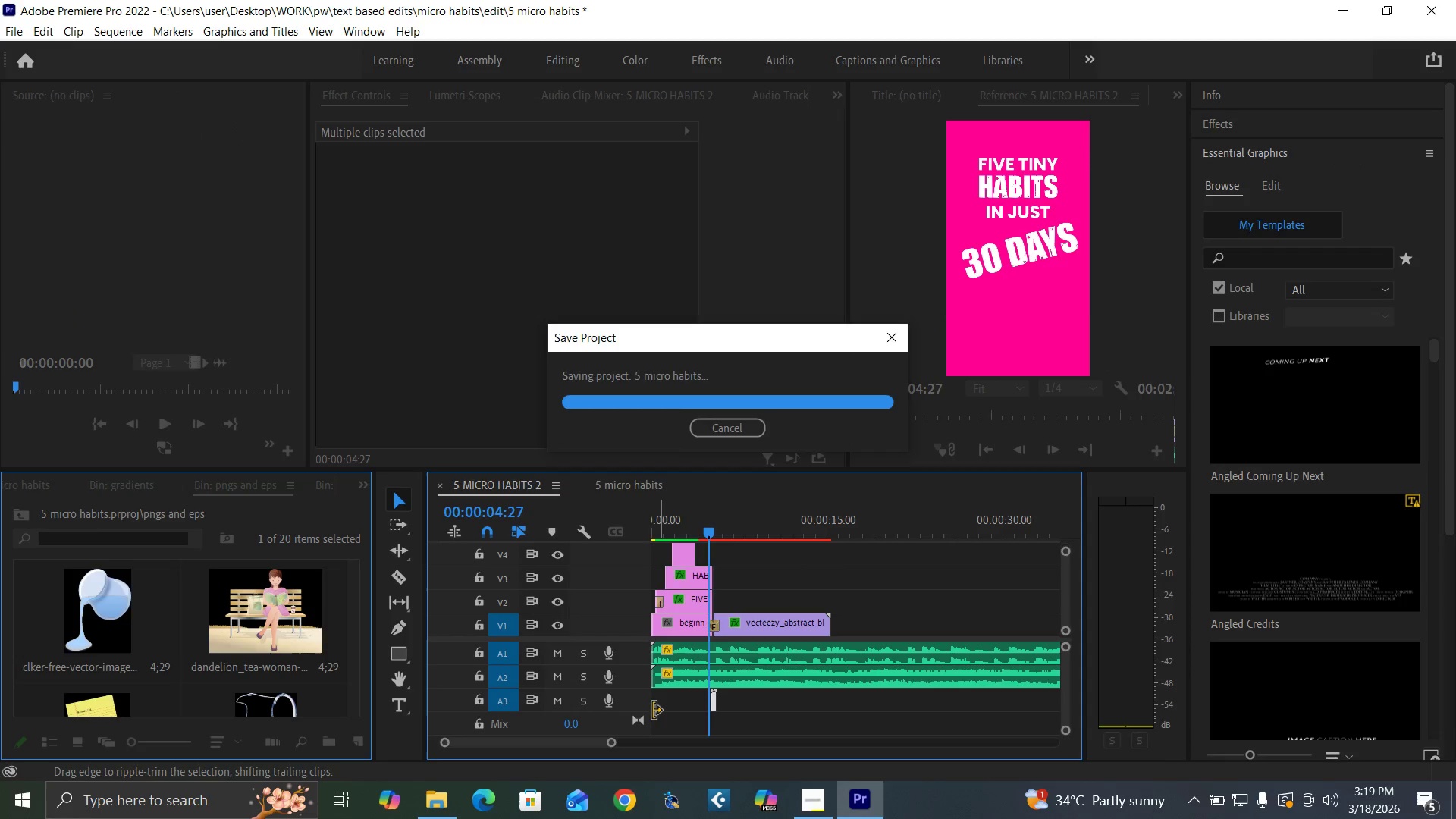 
key(Equal)
 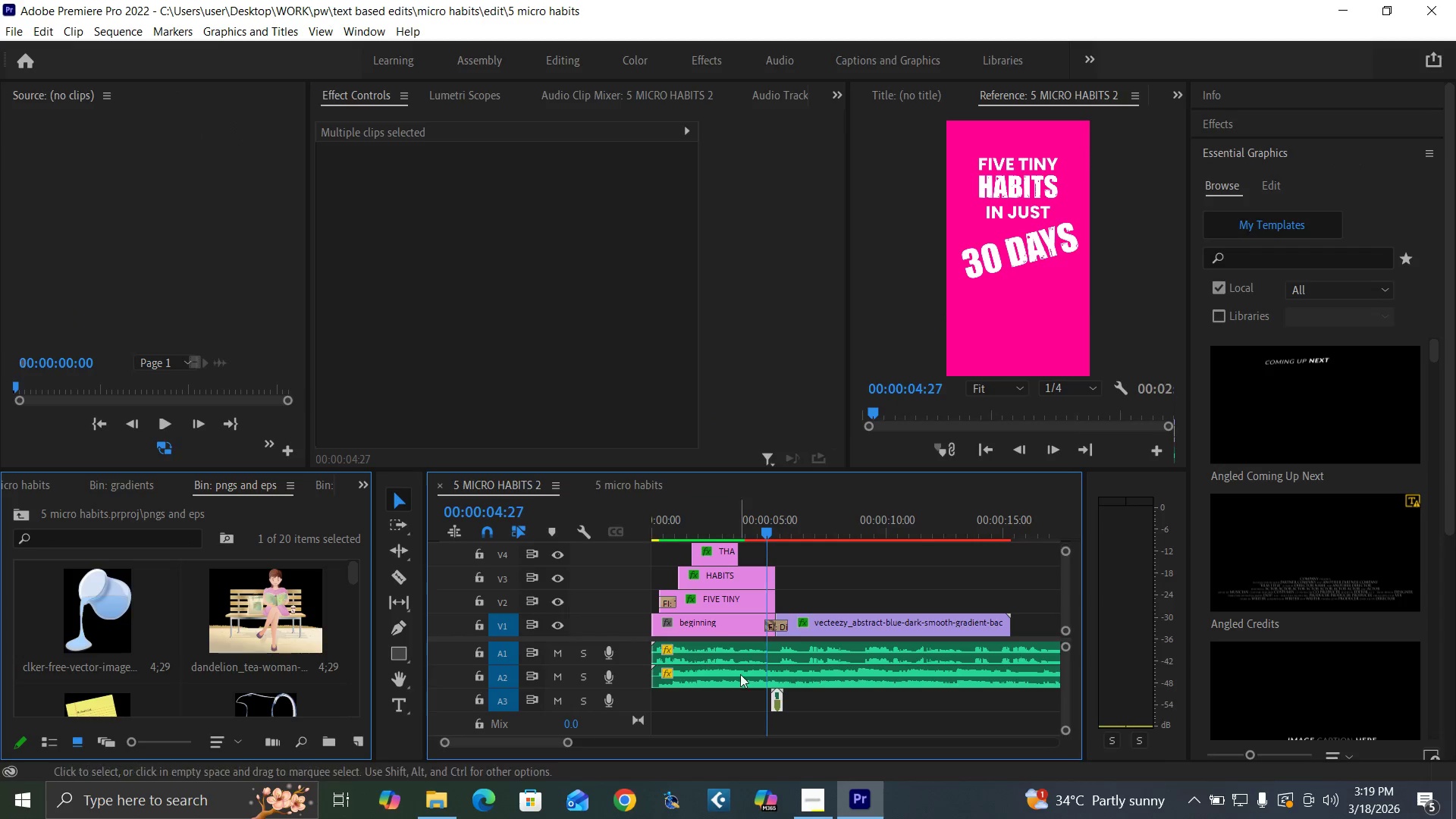 
key(Equal)
 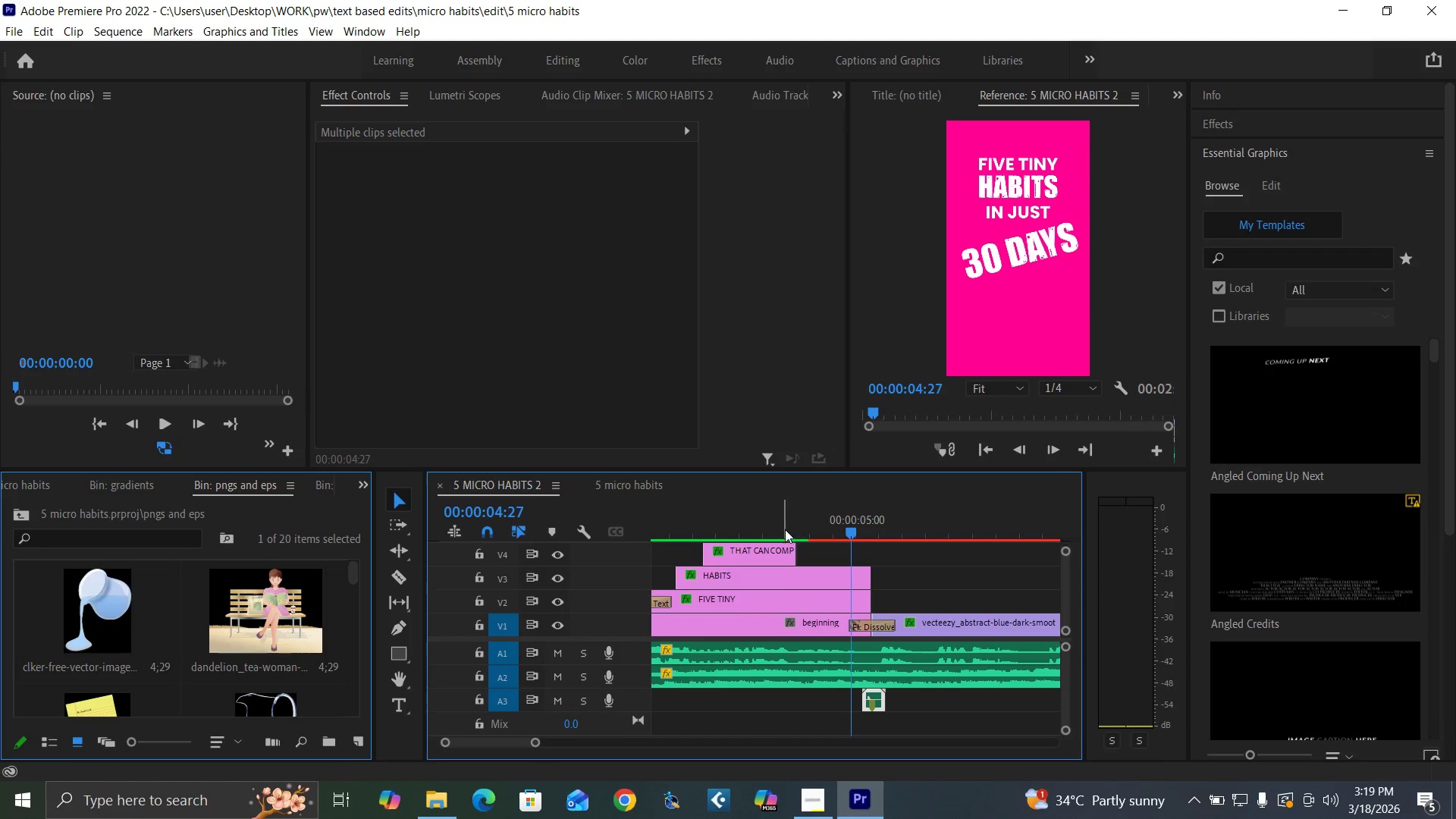 
left_click([789, 521])
 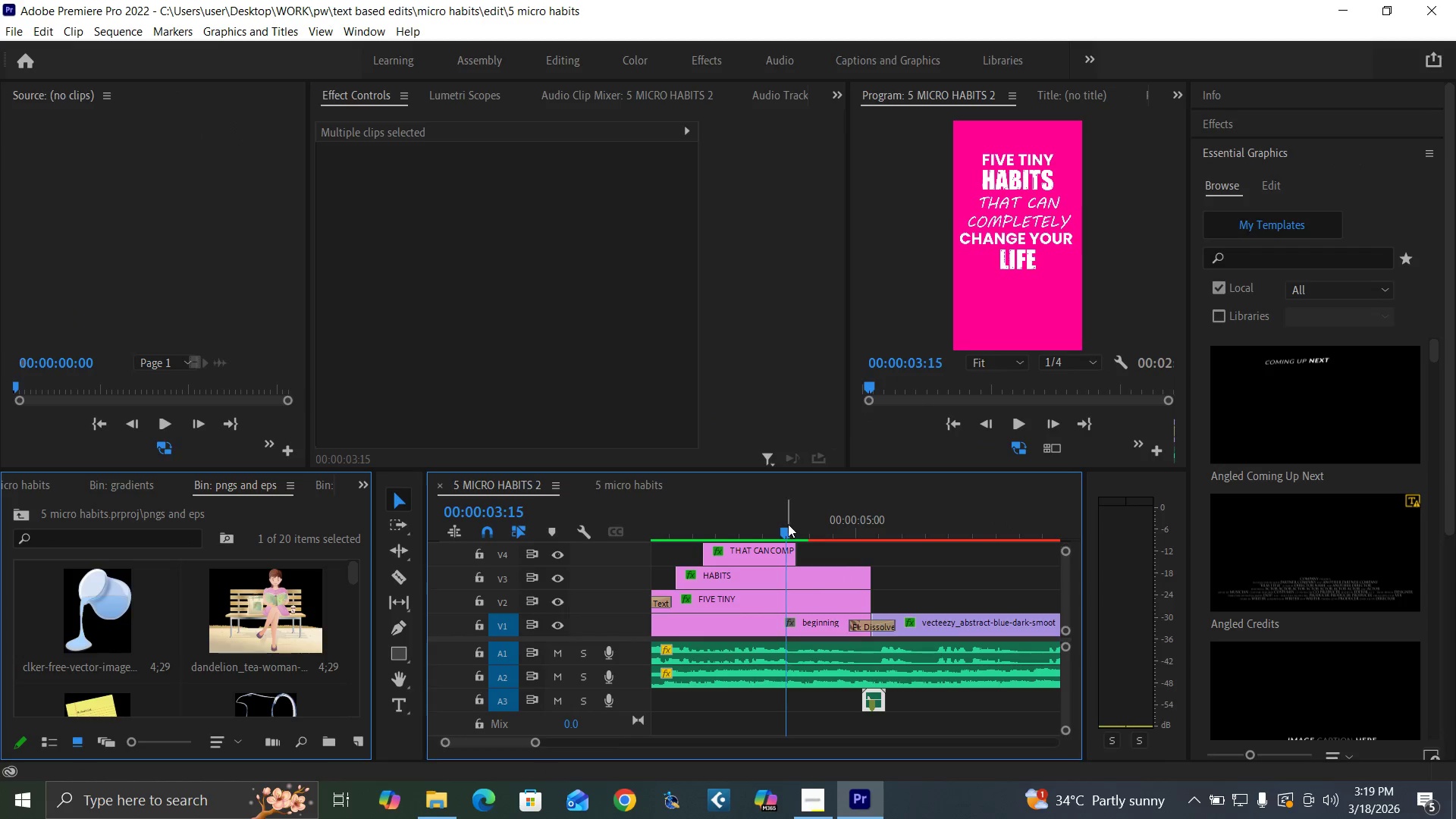 
key(Space)
 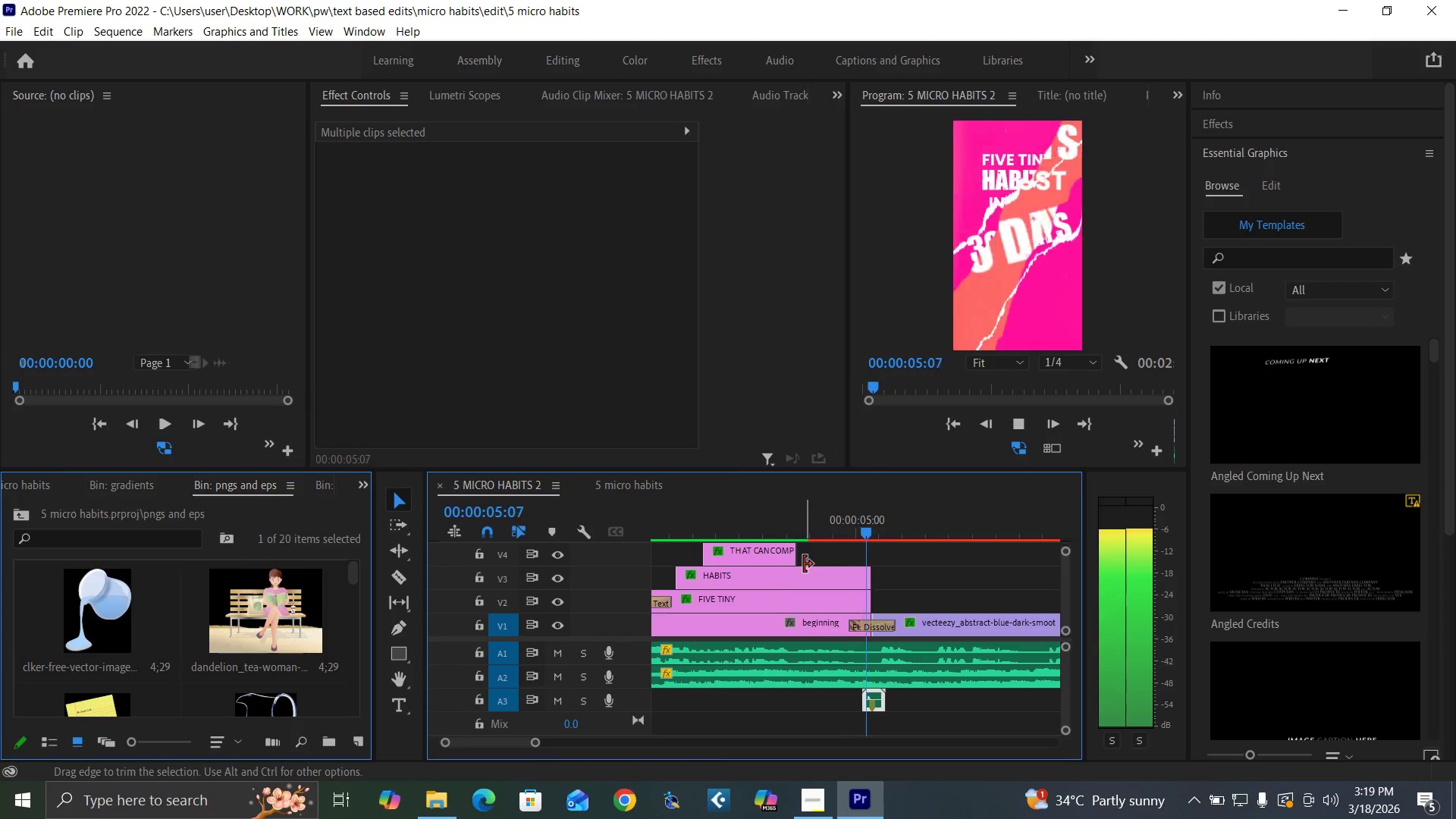 
key(Space)
 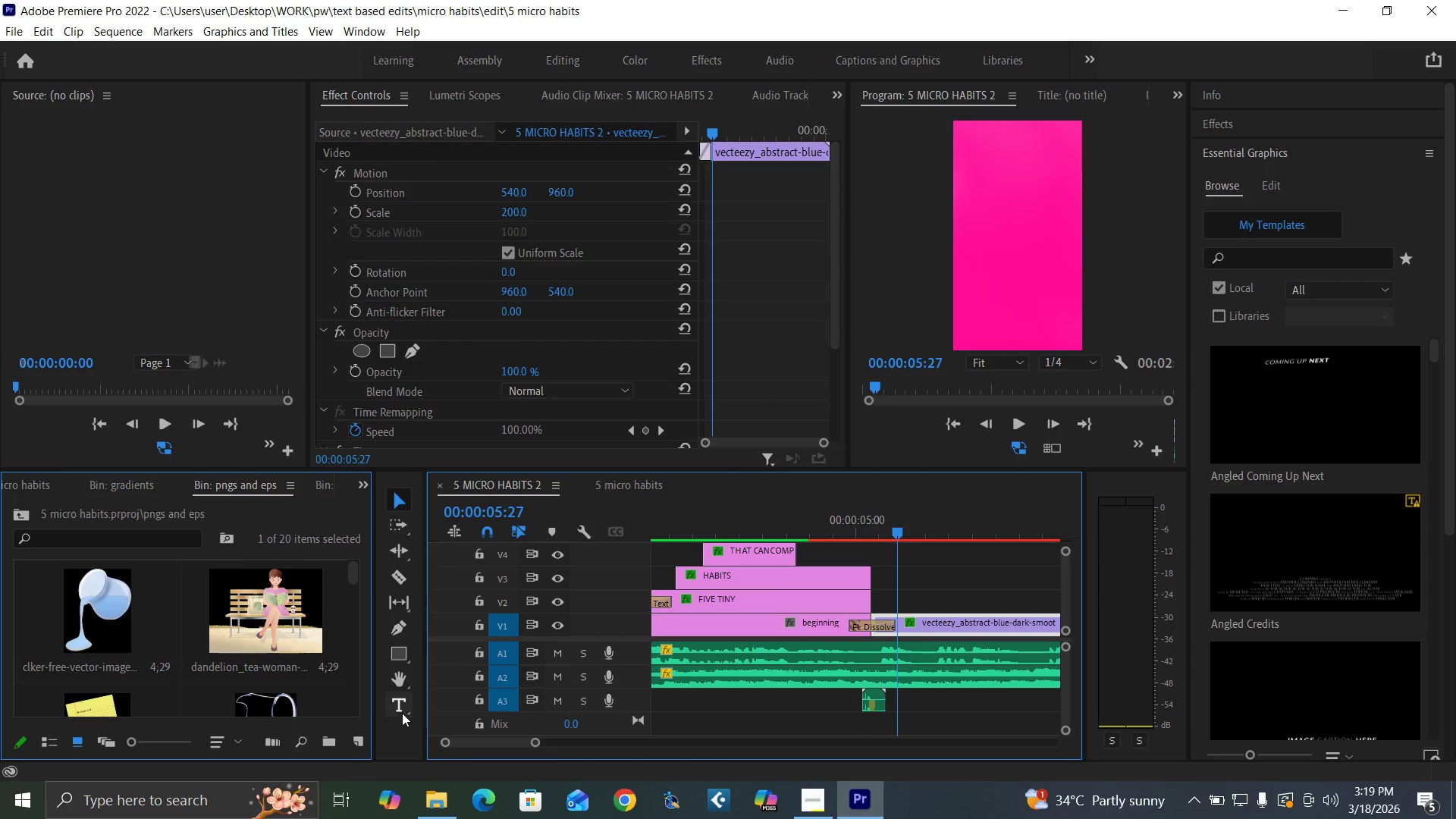 
key(Enter)
 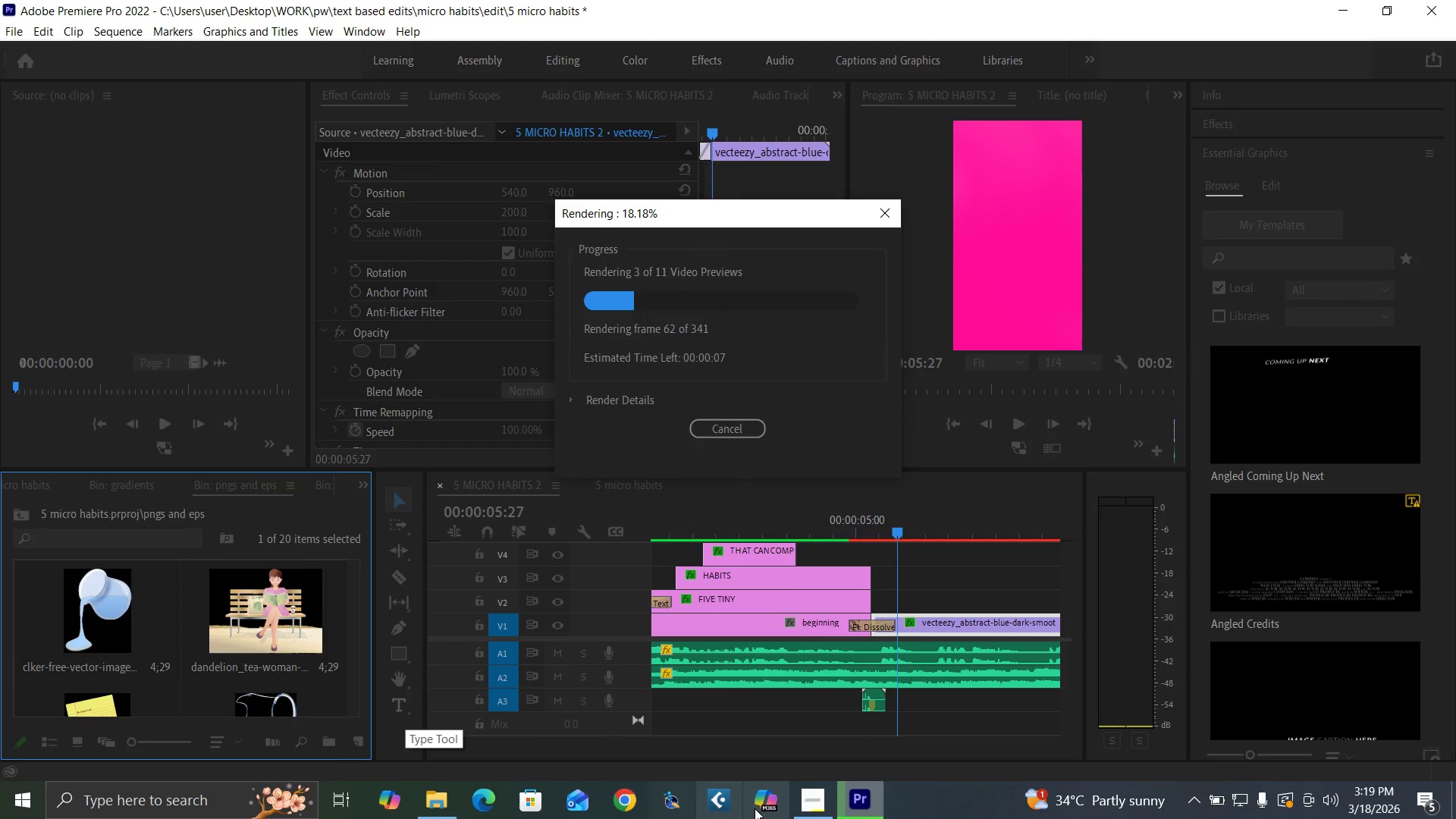 
left_click([814, 809])
 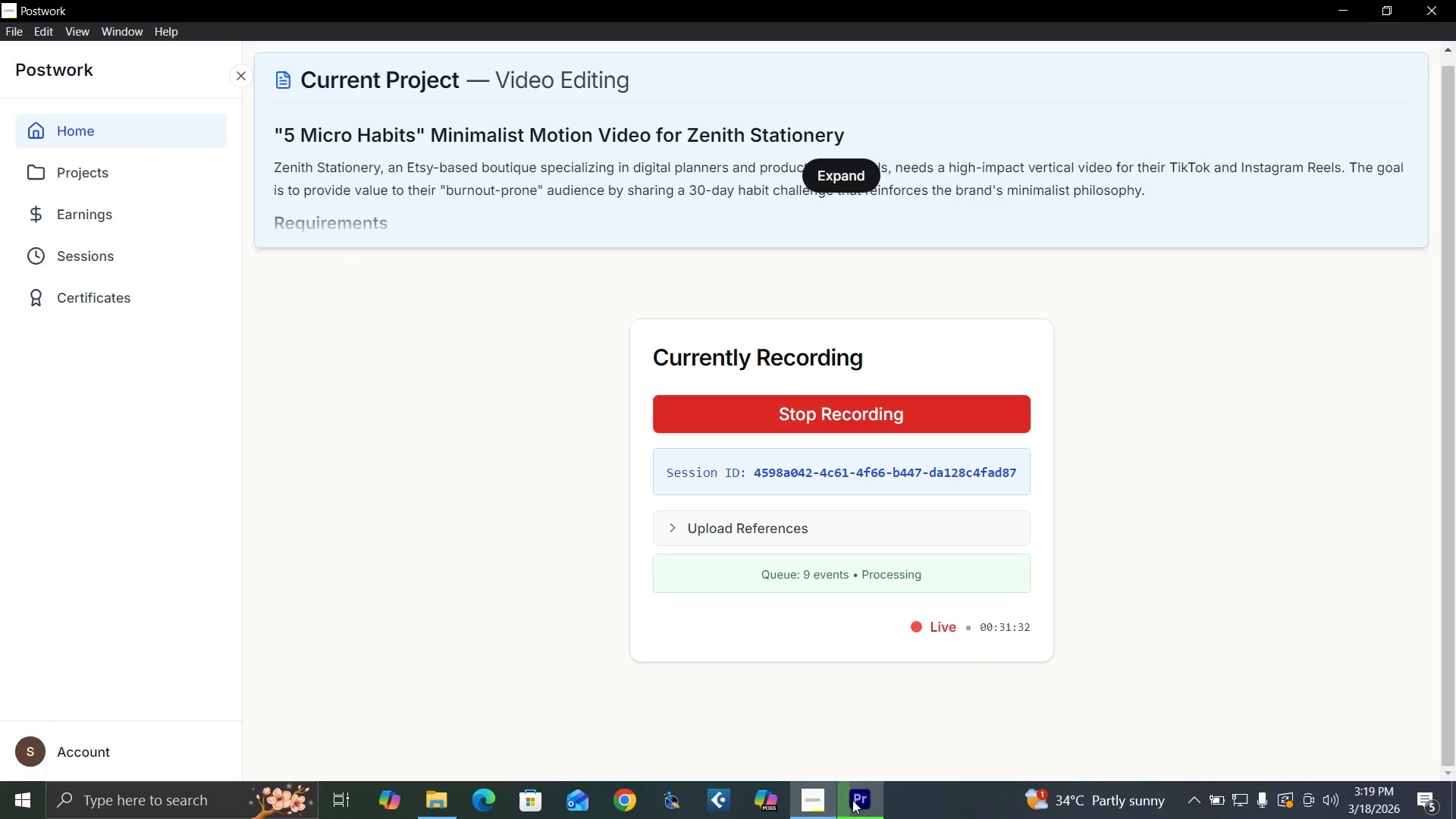 
left_click([852, 800])